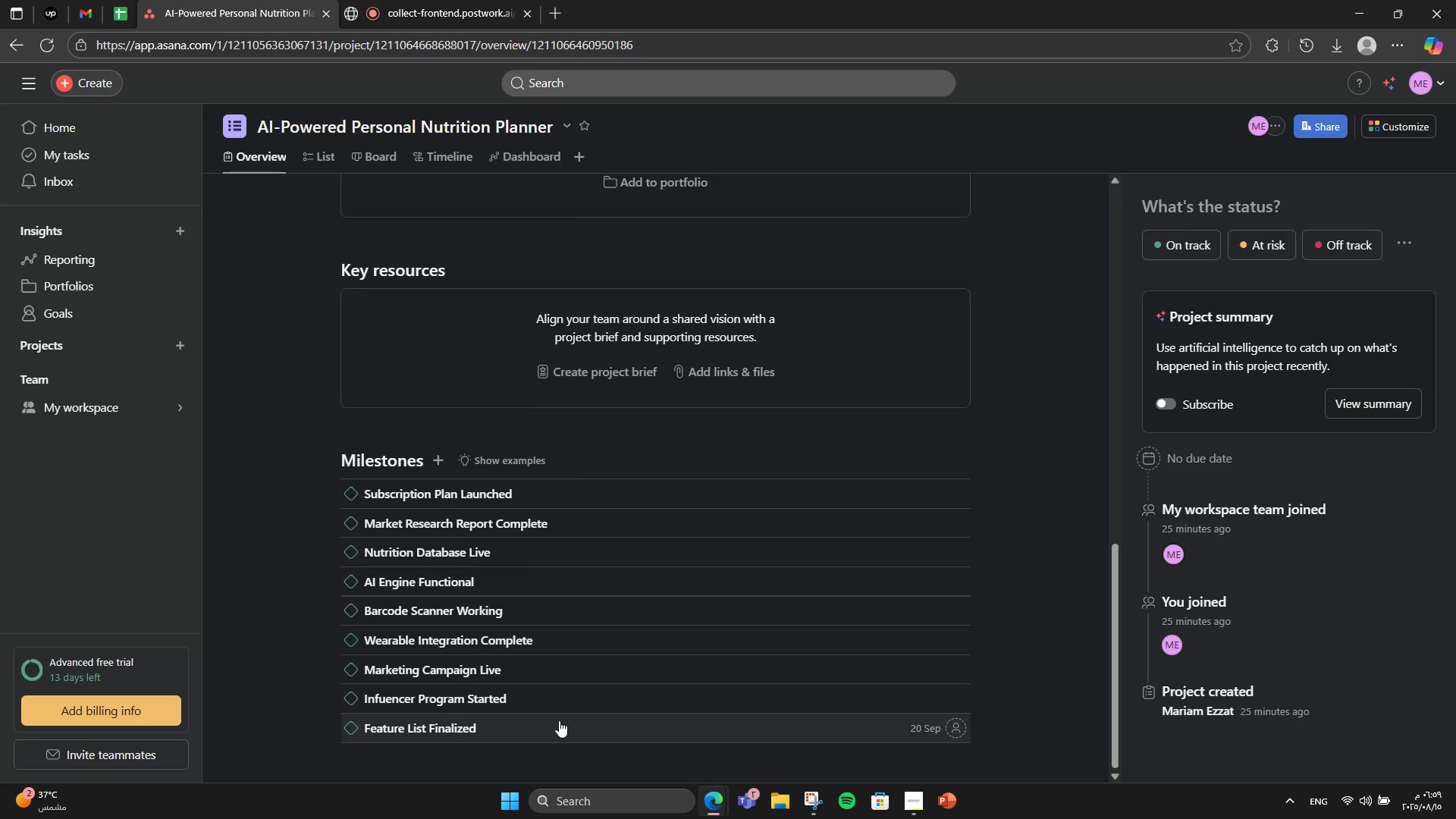 
left_click([559, 720])
 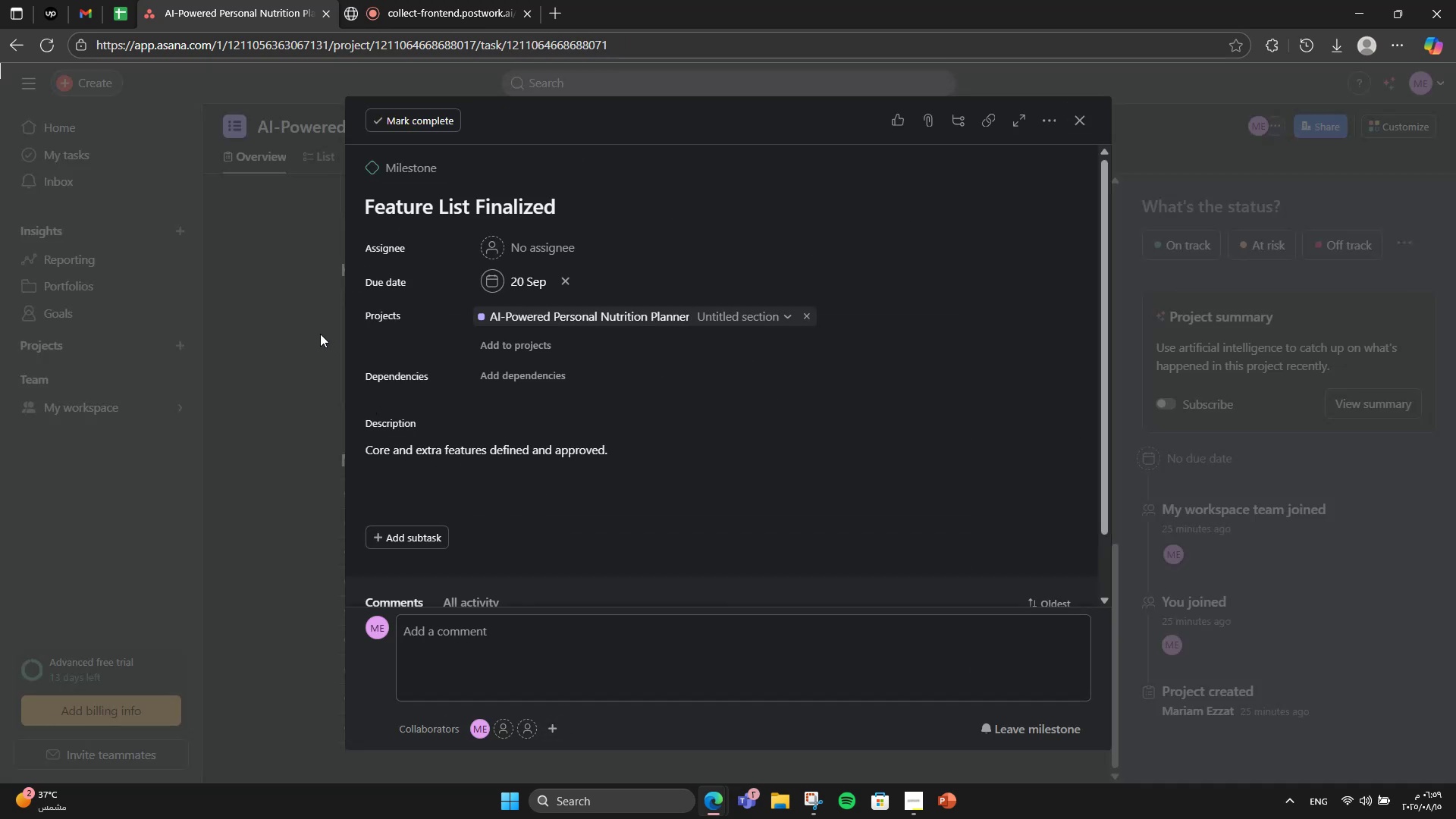 
left_click([267, 331])
 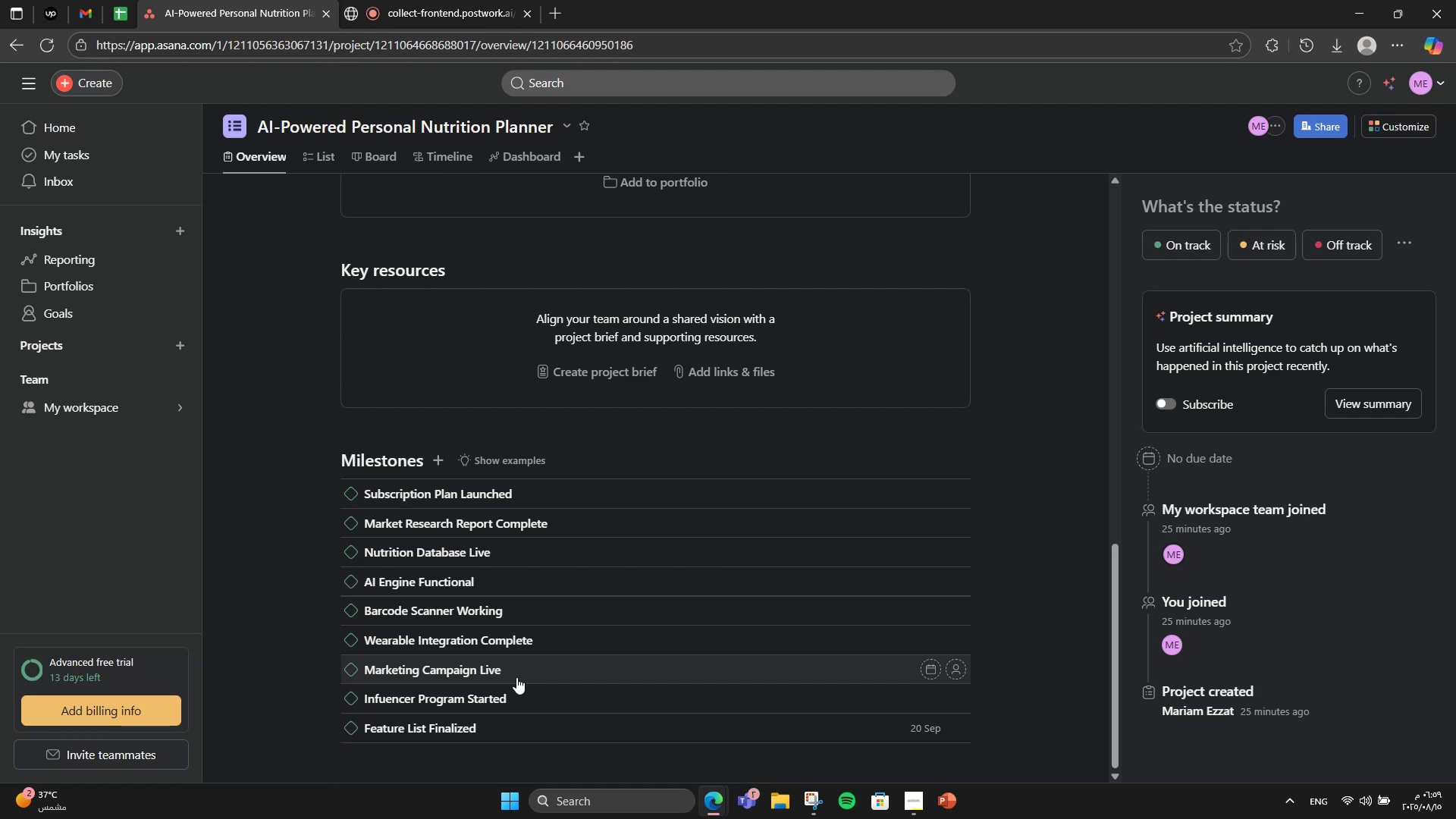 
left_click([533, 535])
 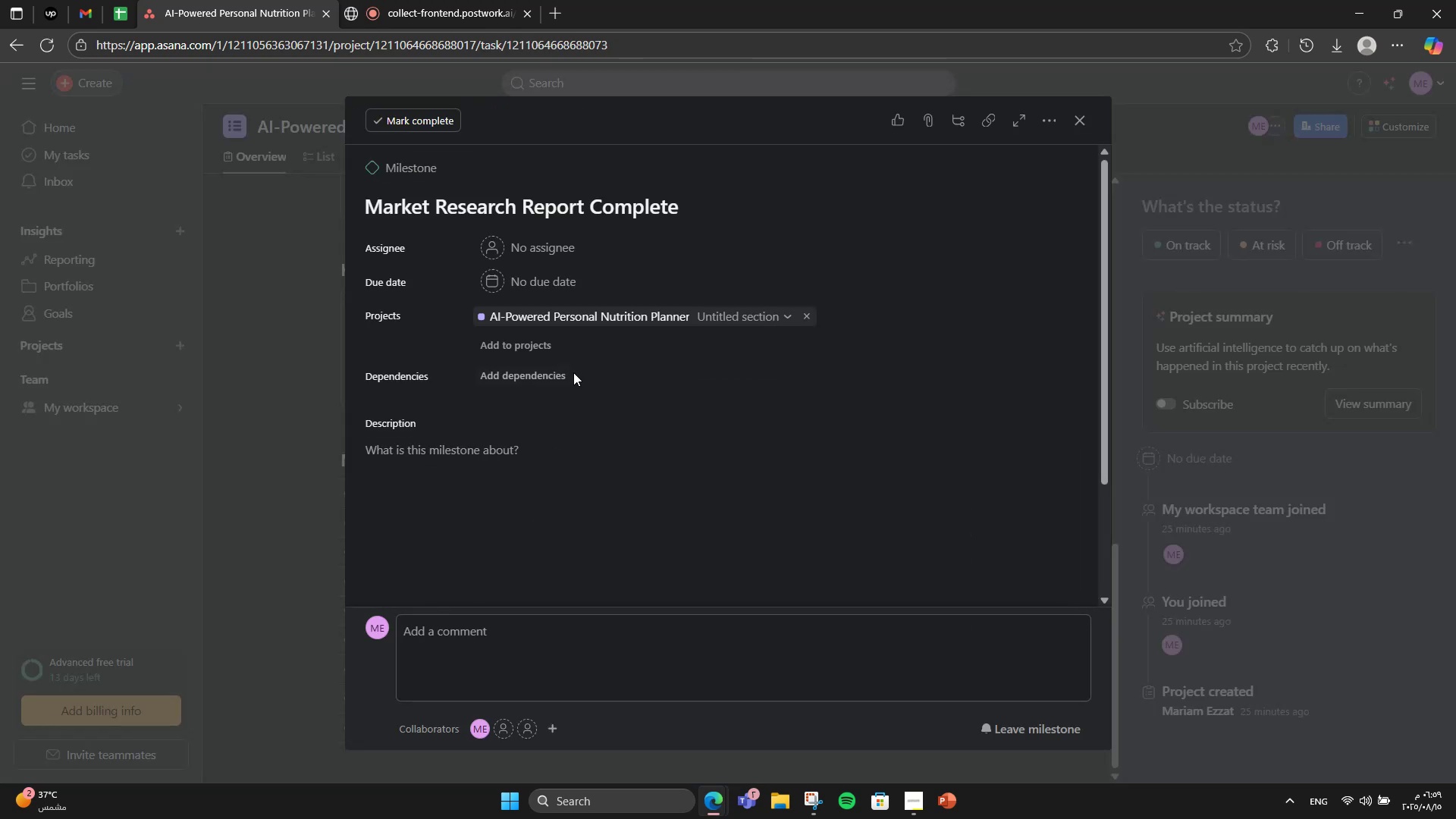 
left_click([548, 474])
 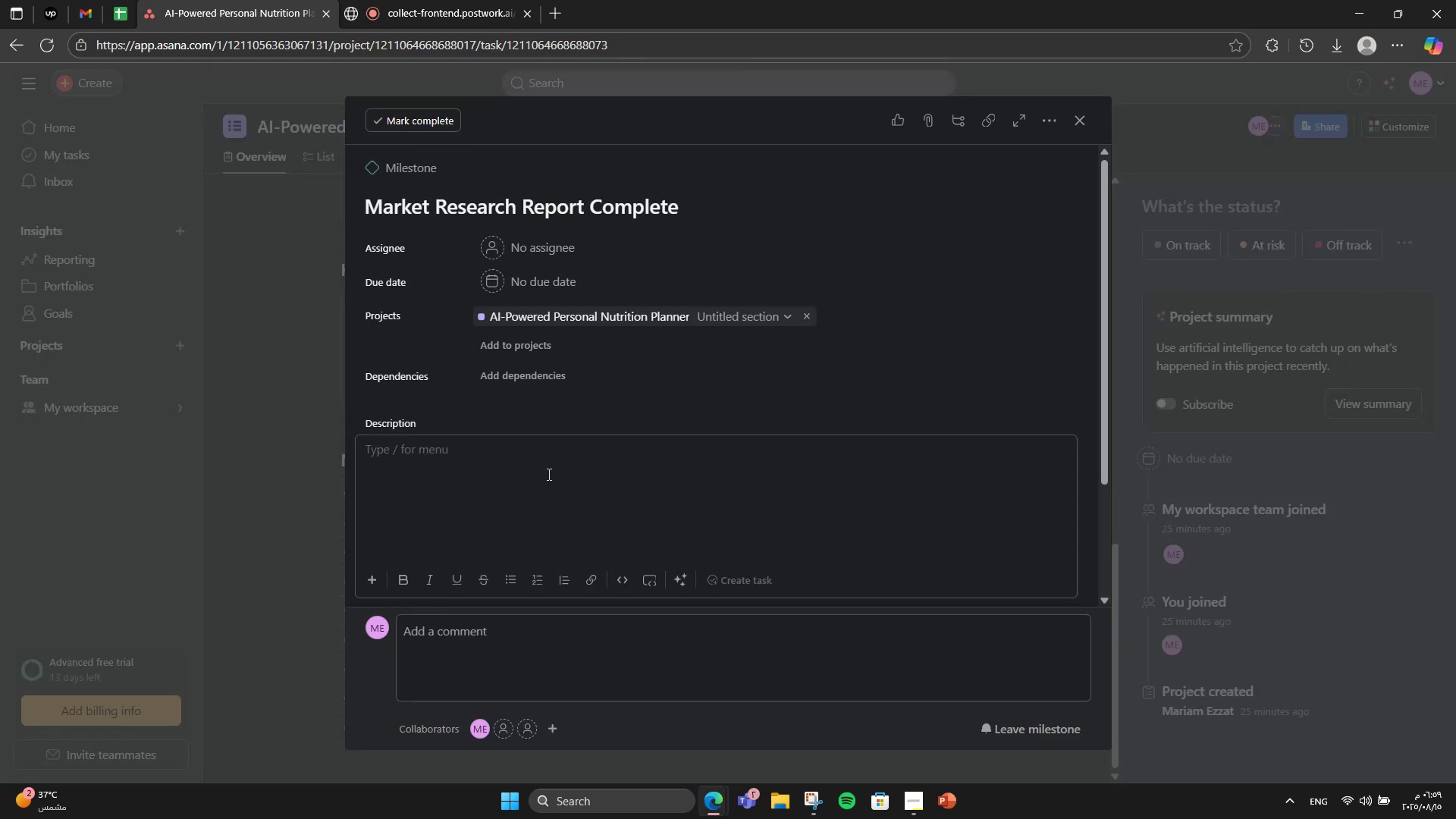 
type(Competitive )
 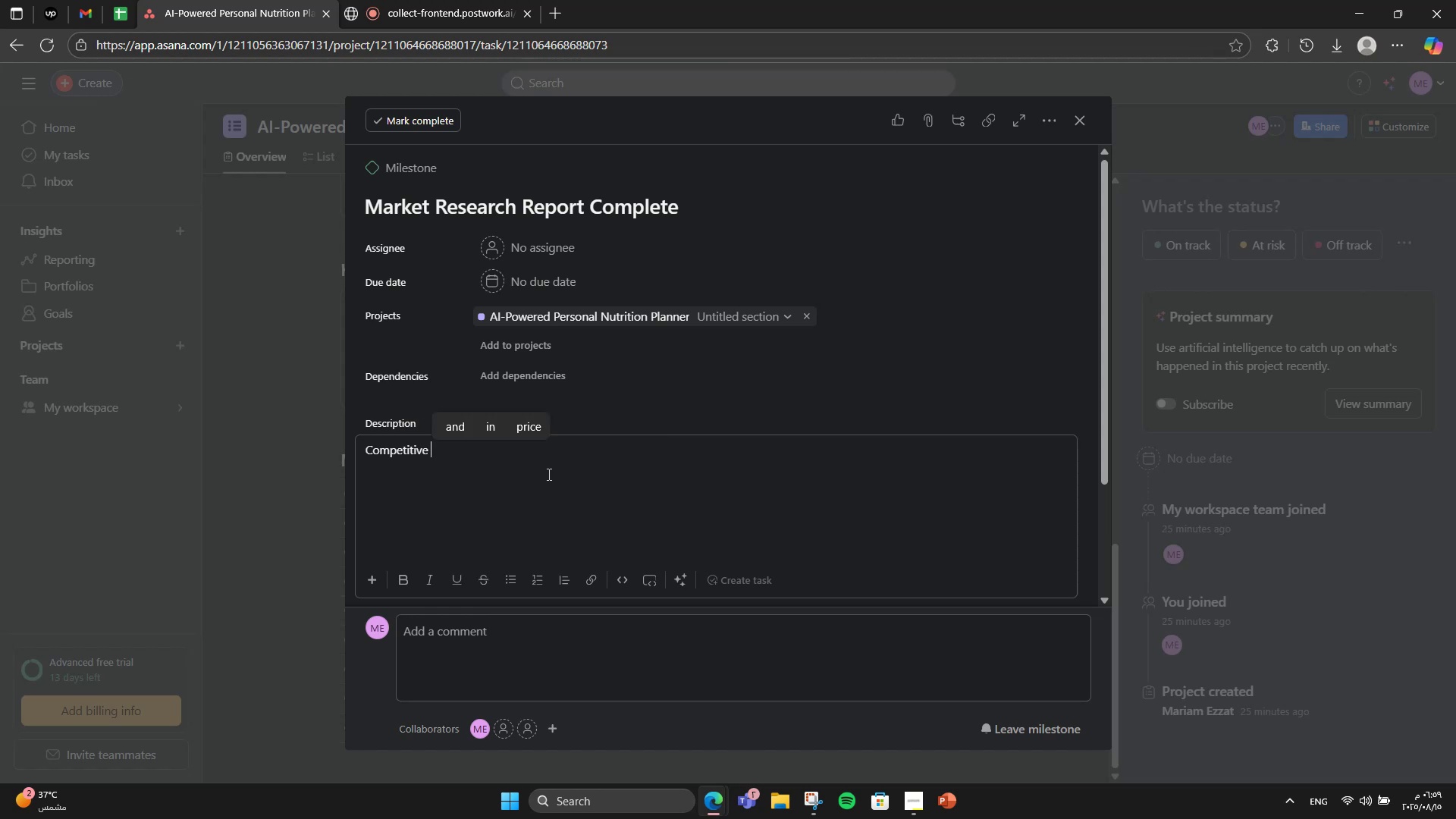 
type(R)
key(Backspace)
type(analysis )
 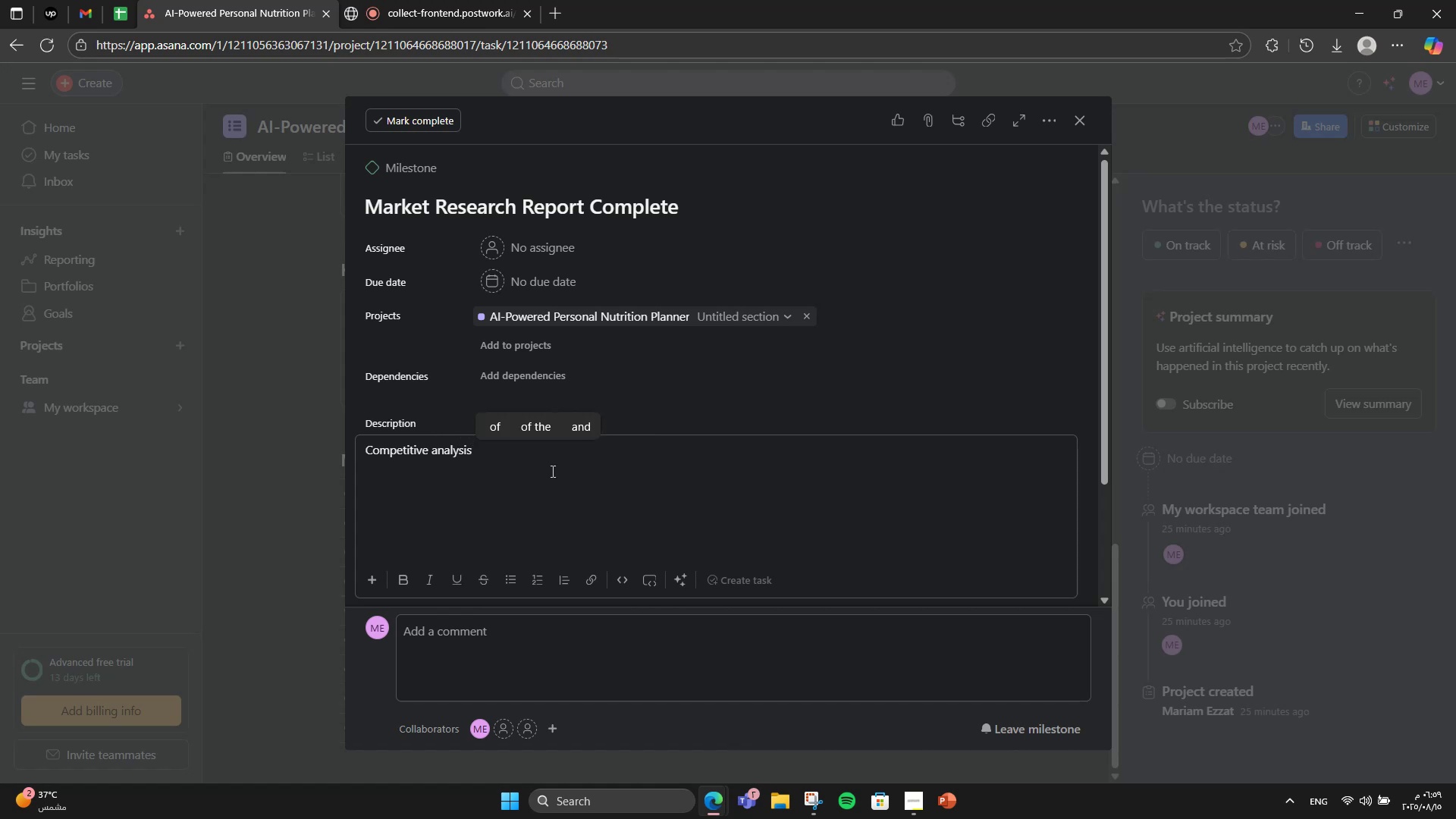 
type(ready for review.)
 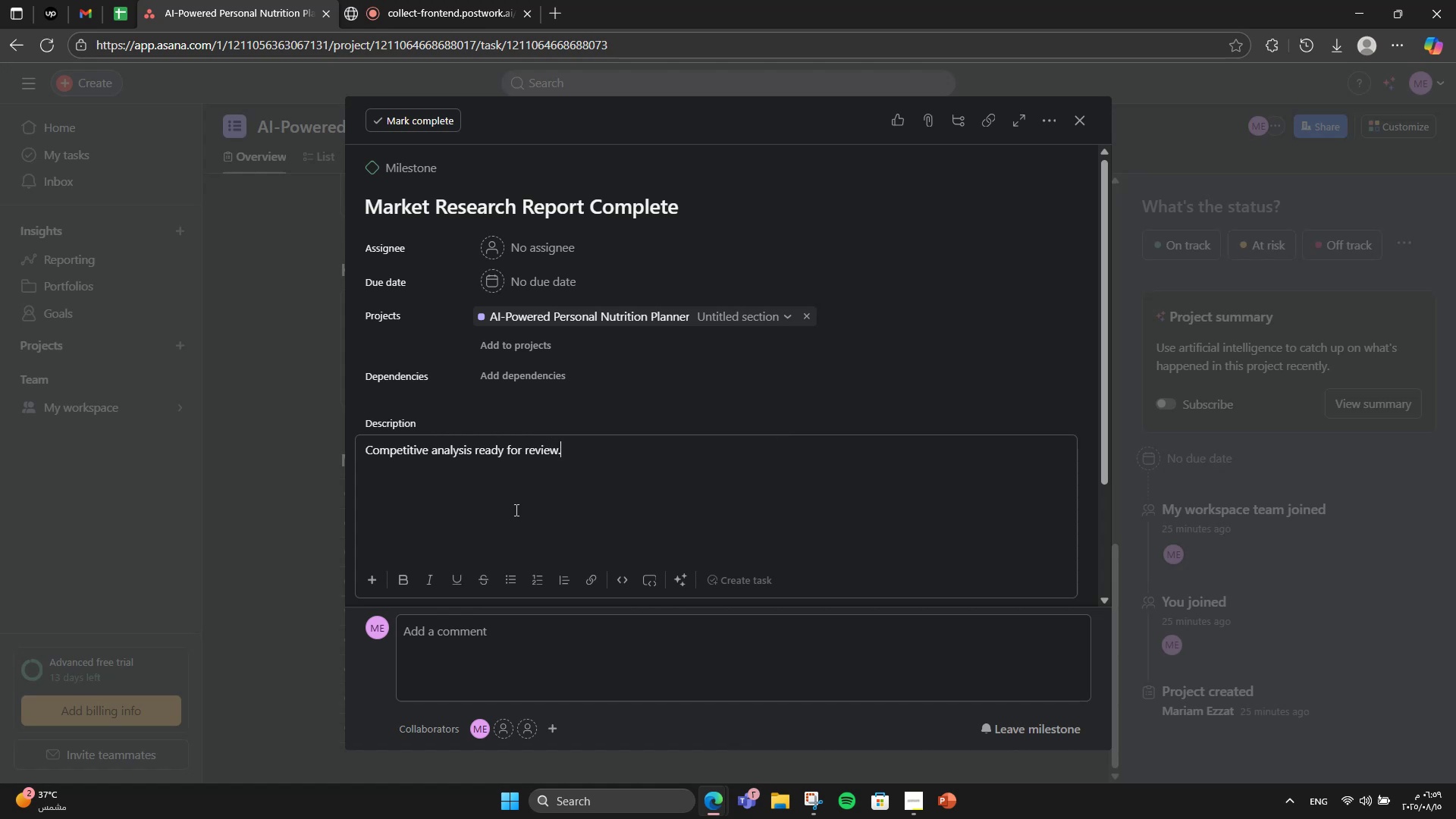 
wait(6.45)
 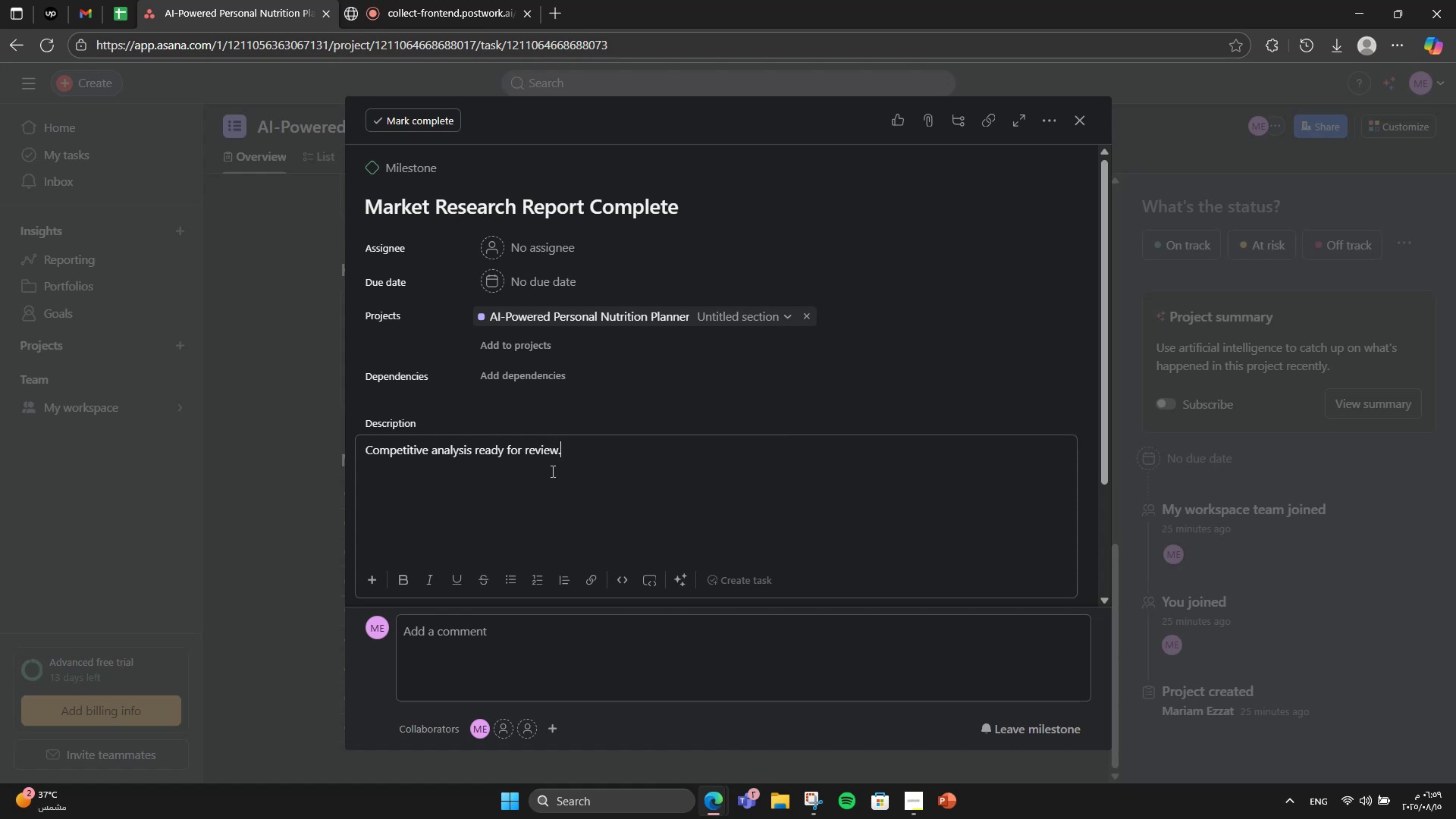 
left_click([548, 292])
 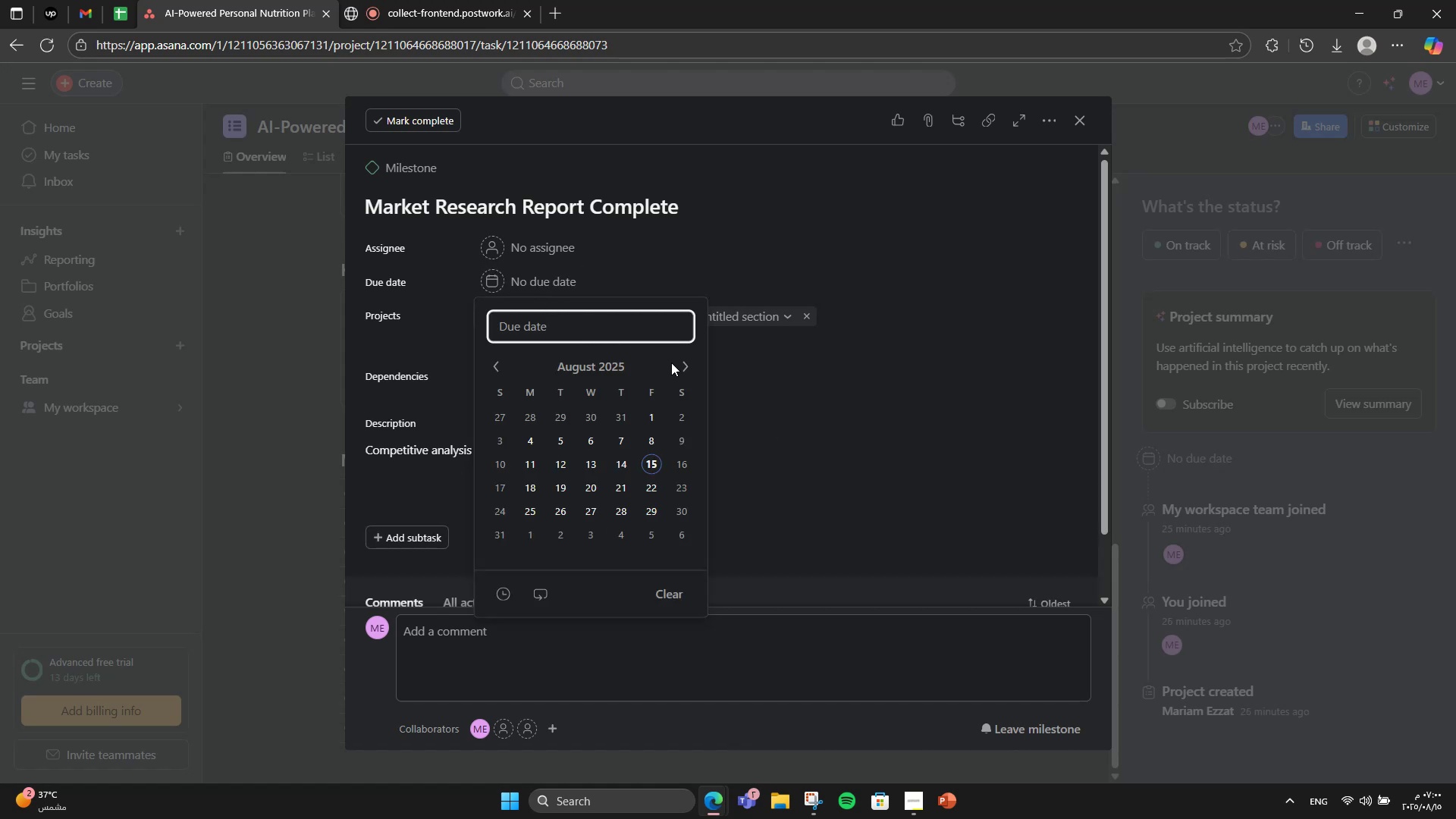 
double_click([678, 363])
 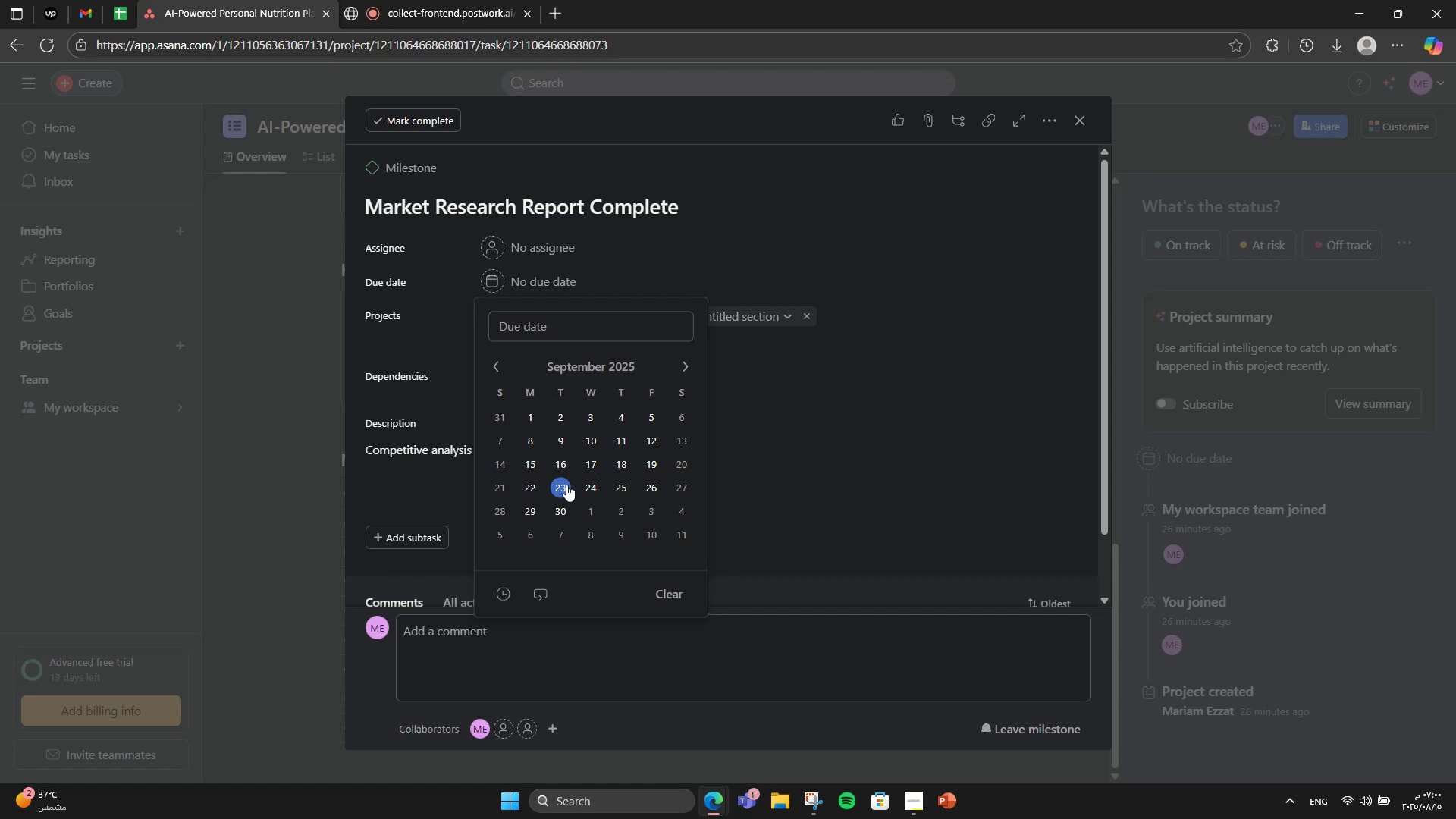 
double_click([871, 432])
 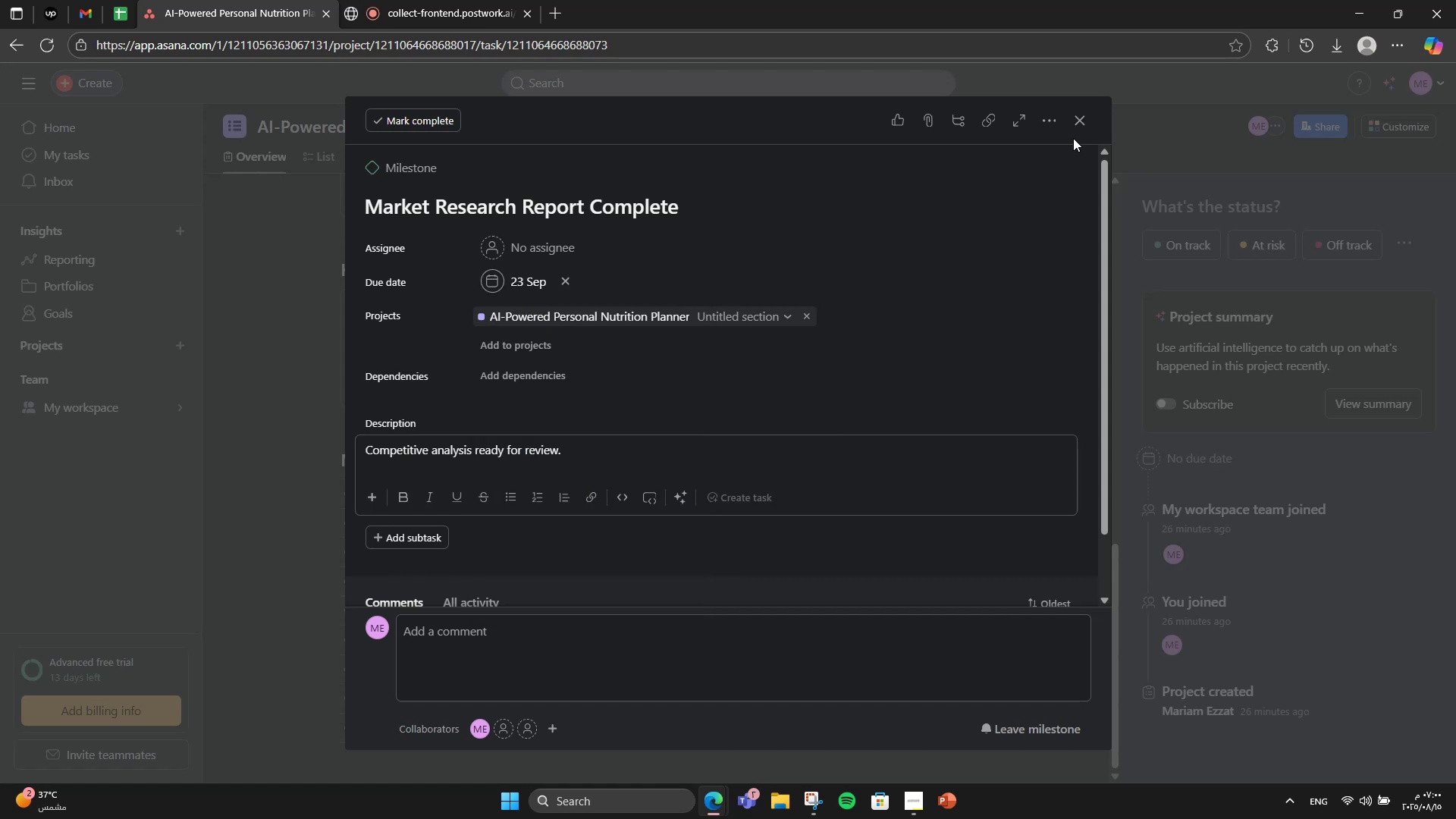 
left_click([1081, 118])
 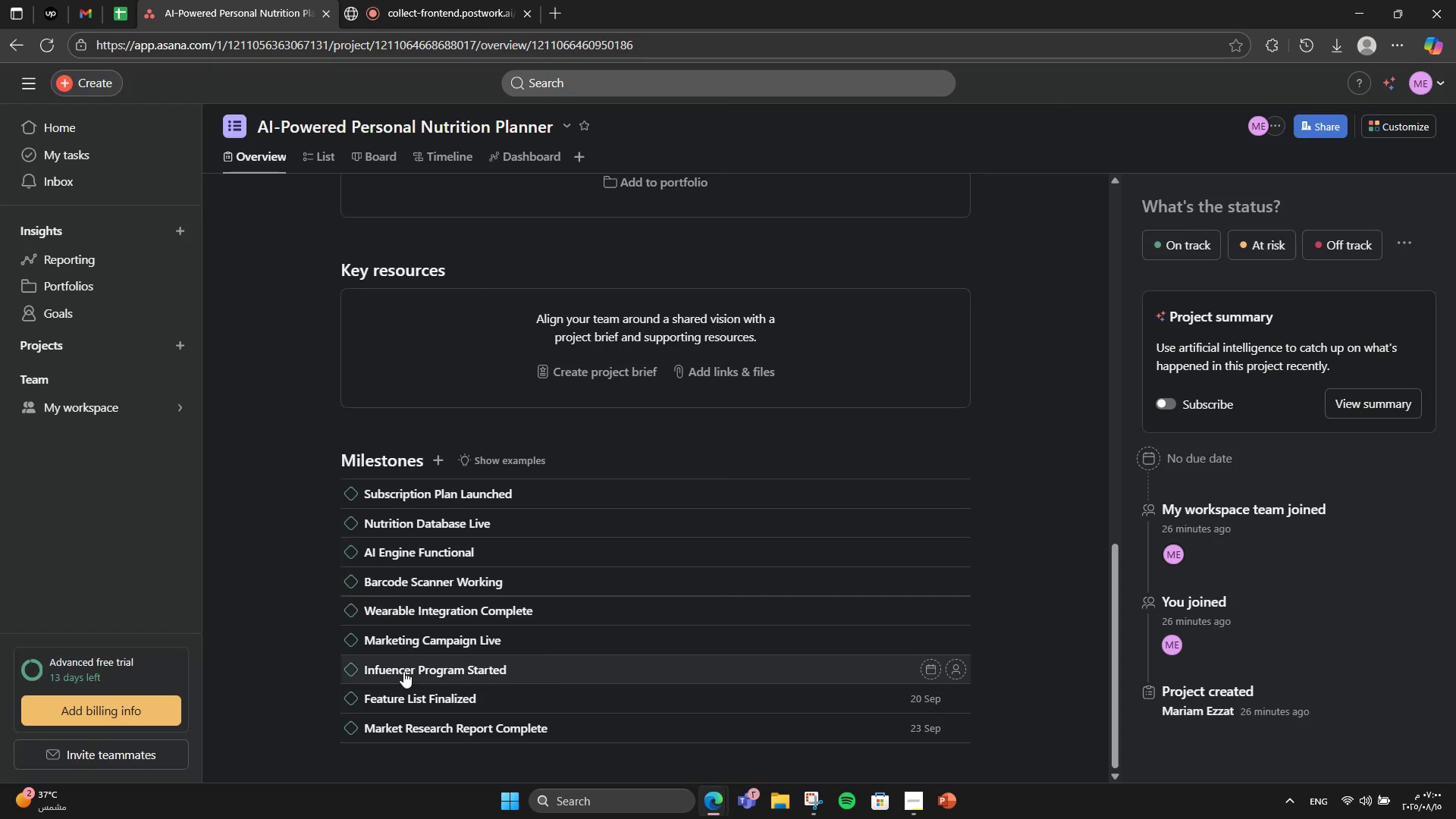 
wait(5.34)
 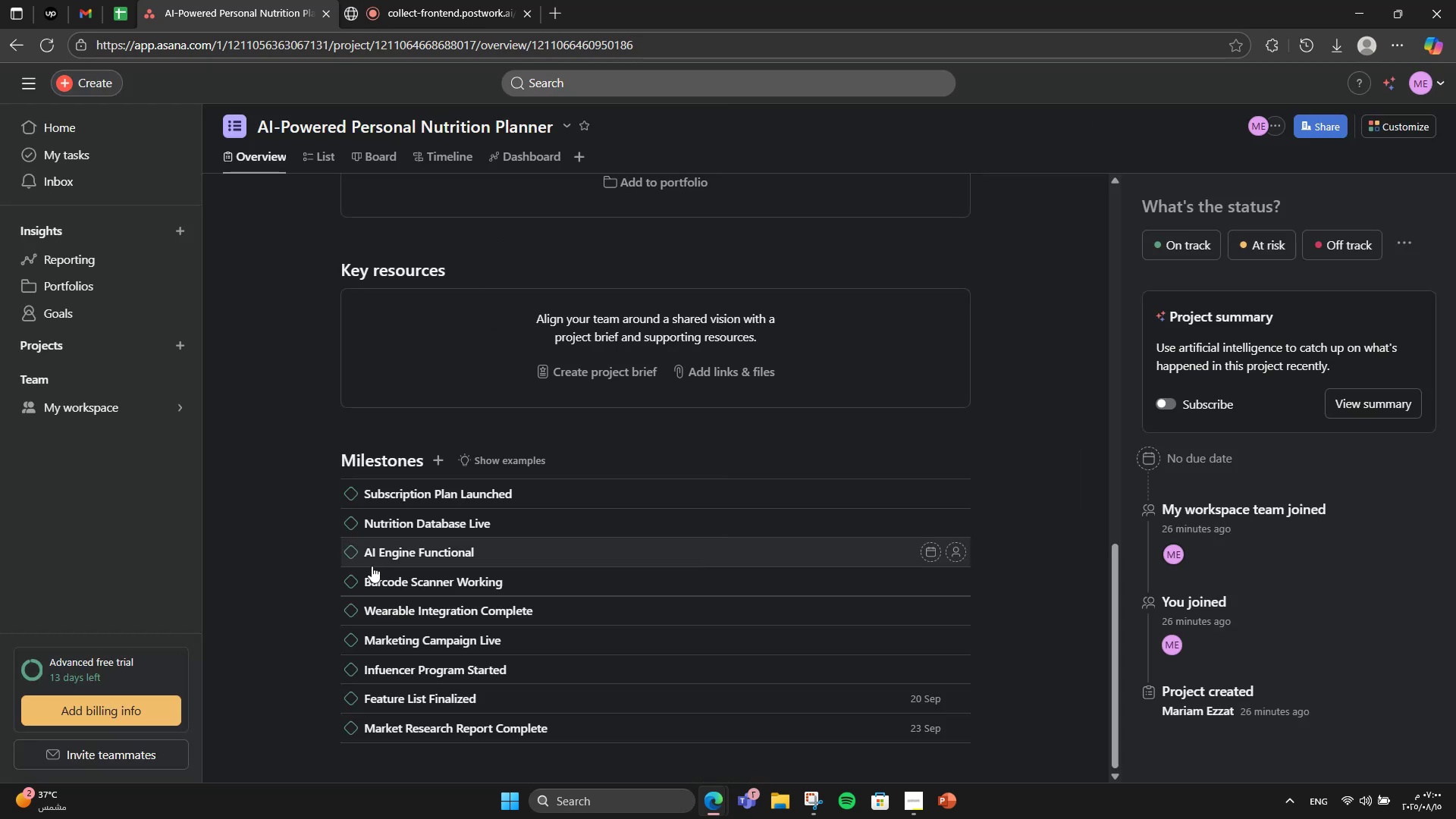 
left_click([485, 519])
 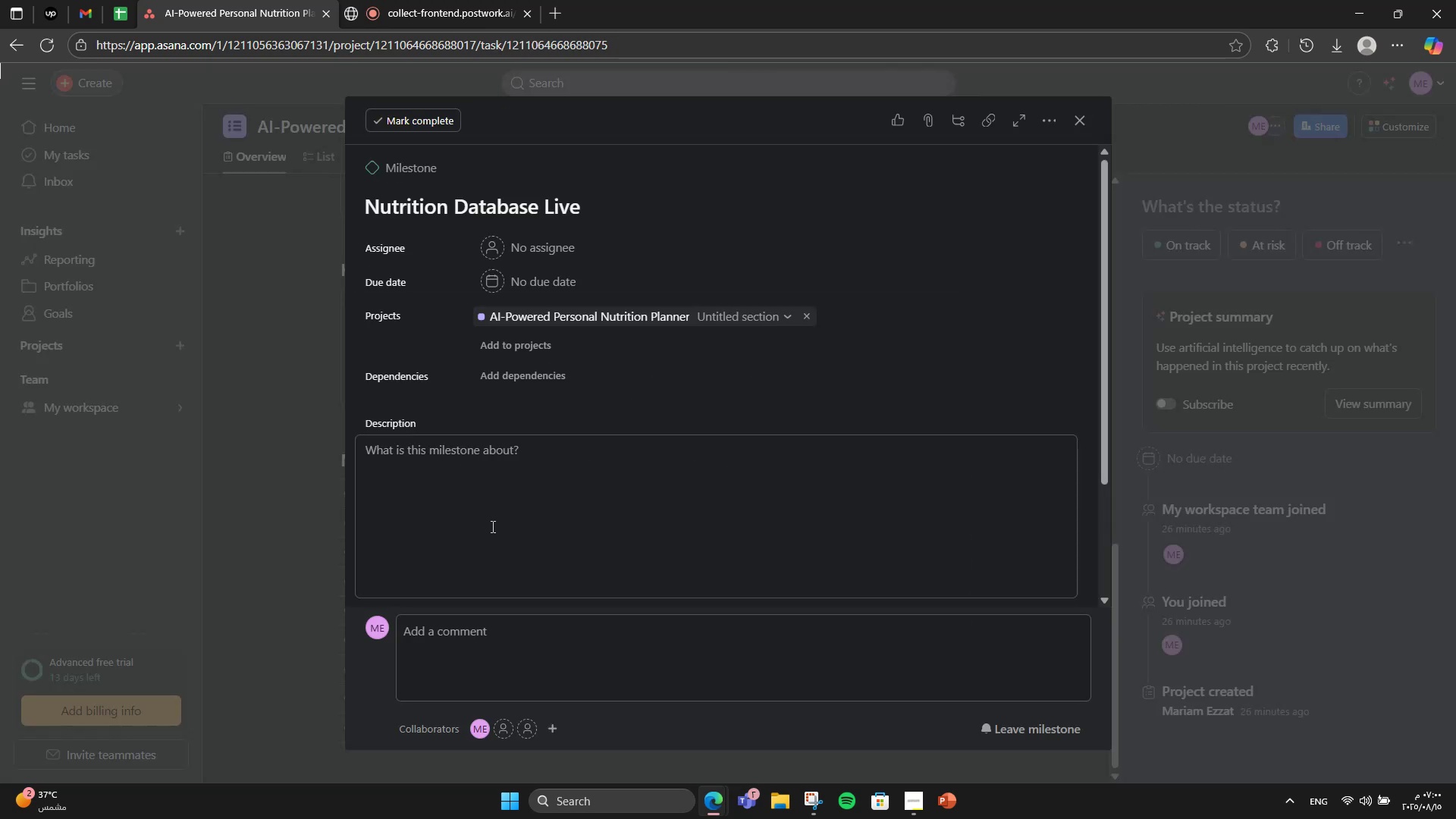 
left_click([550, 471])
 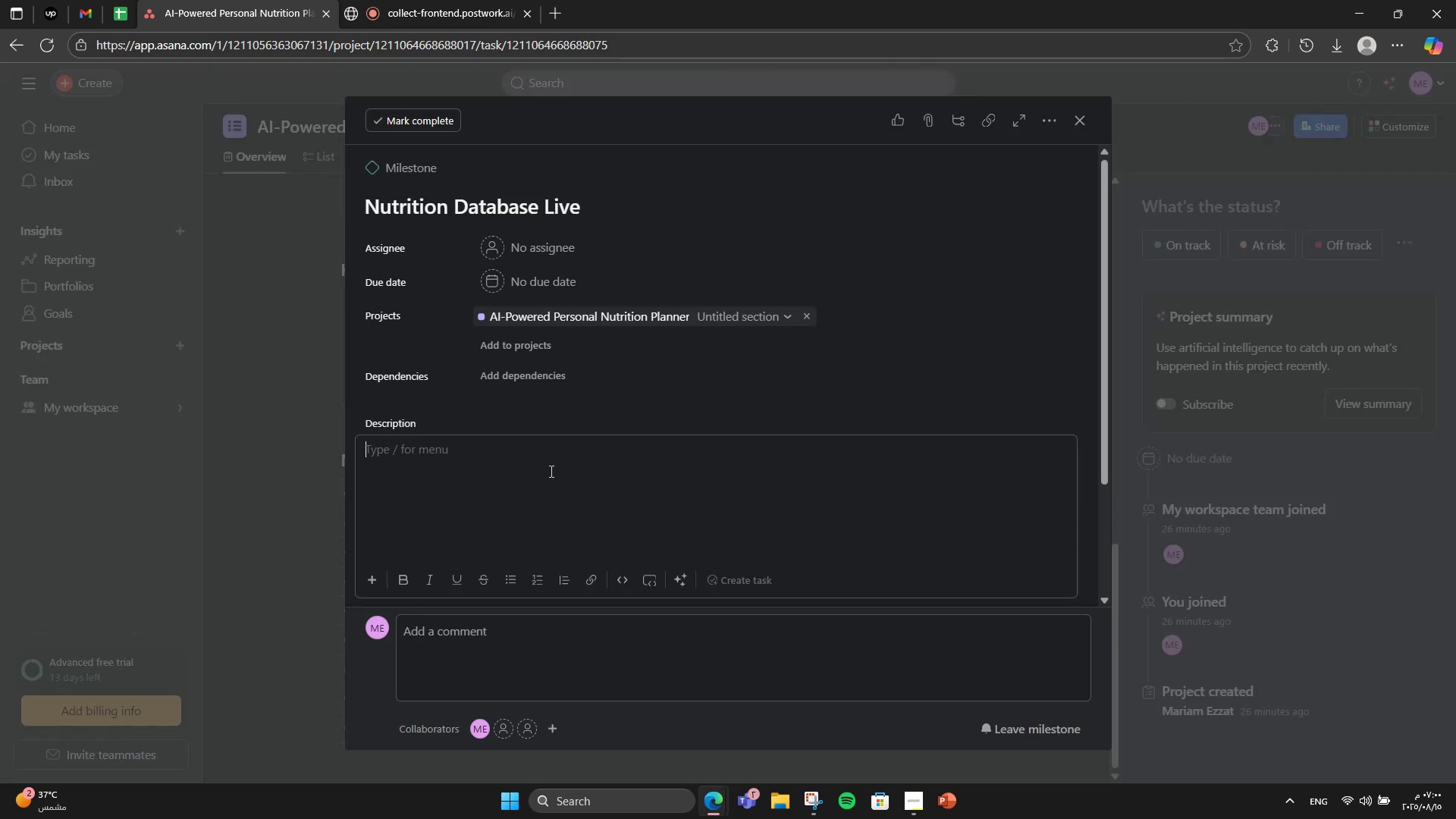 
type(Verified analysis )
 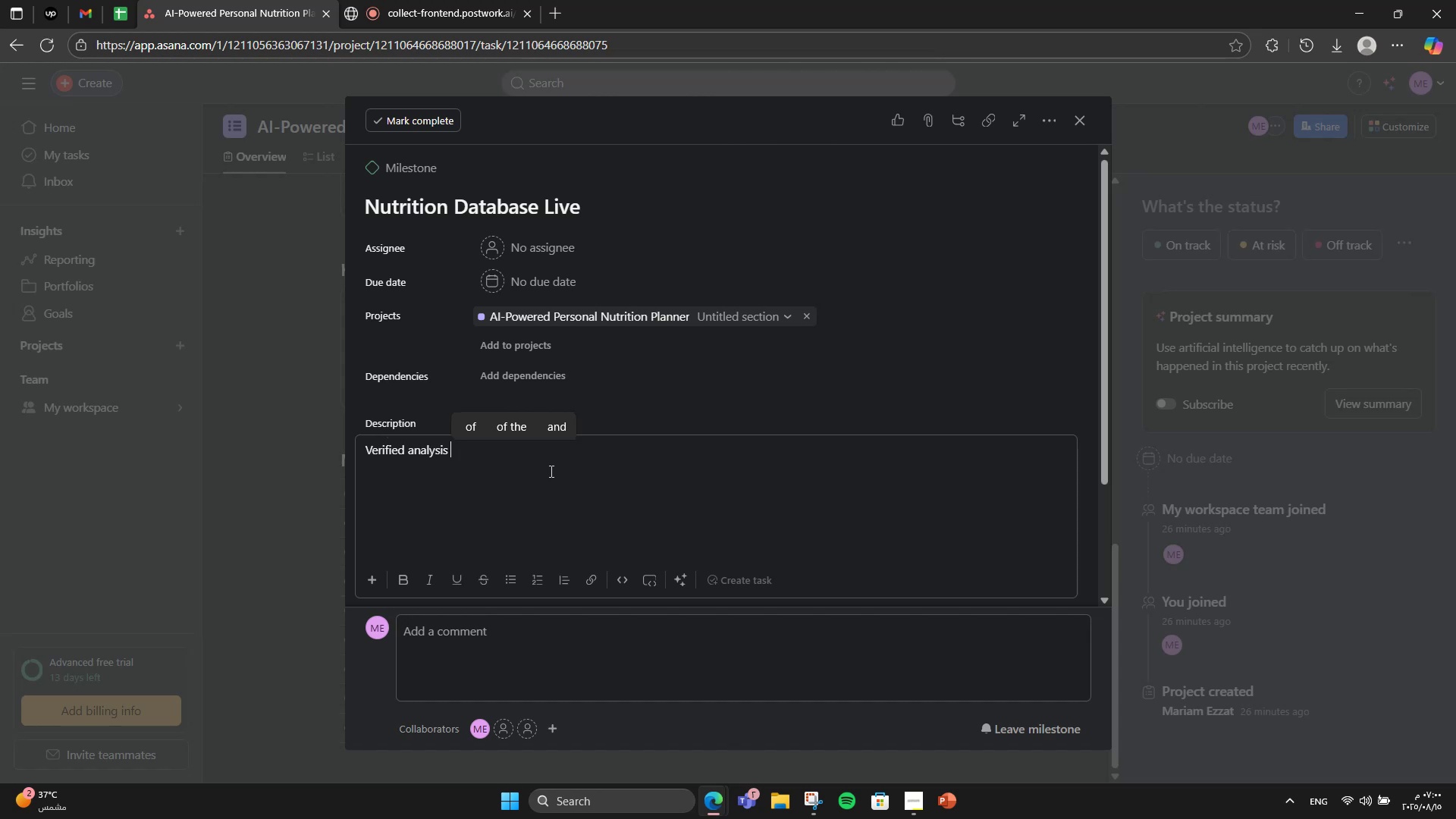 
hold_key(key=Backspace, duration=0.74)
 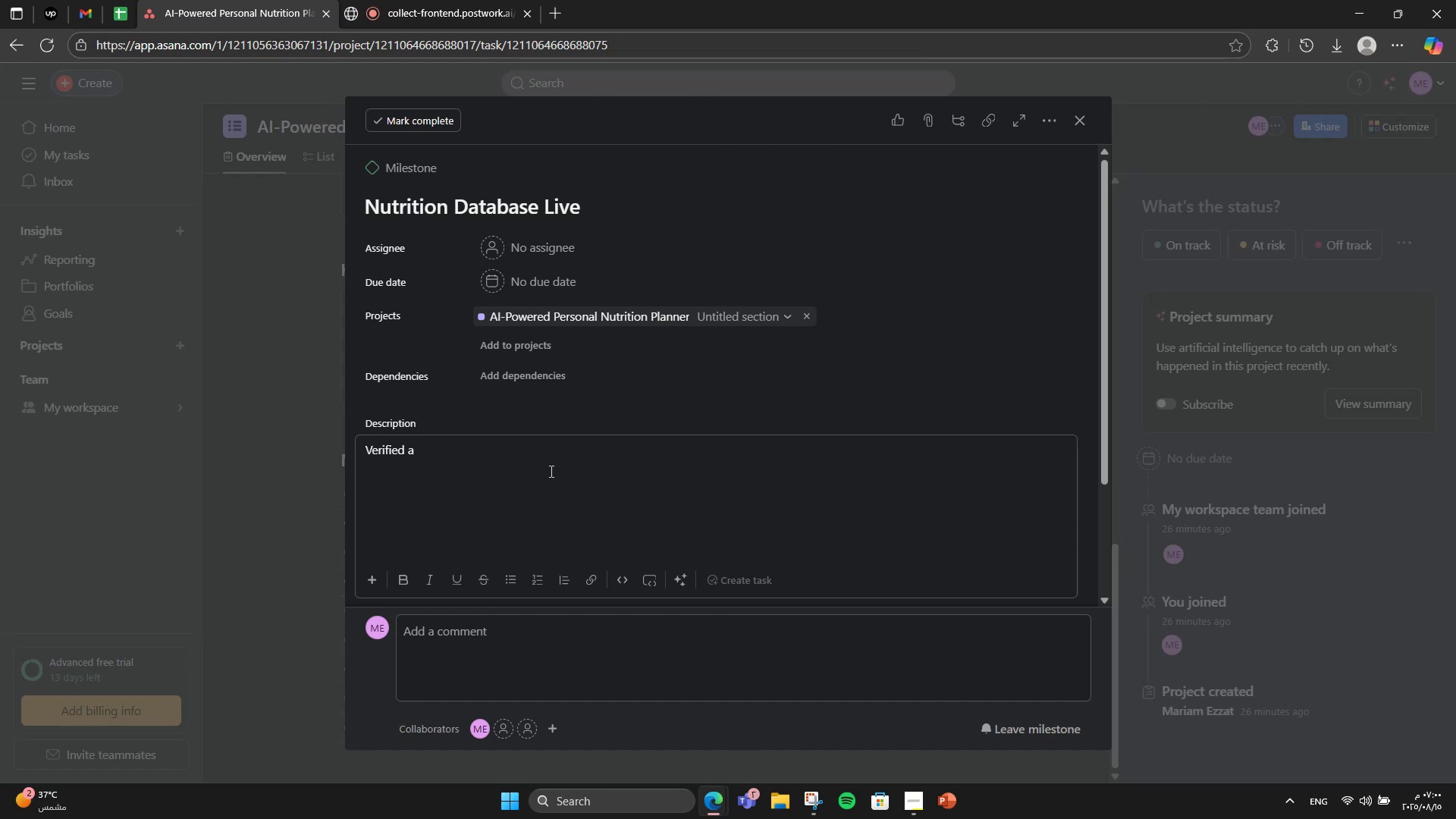 
key(Backspace)
type(nutrition data integrated)
 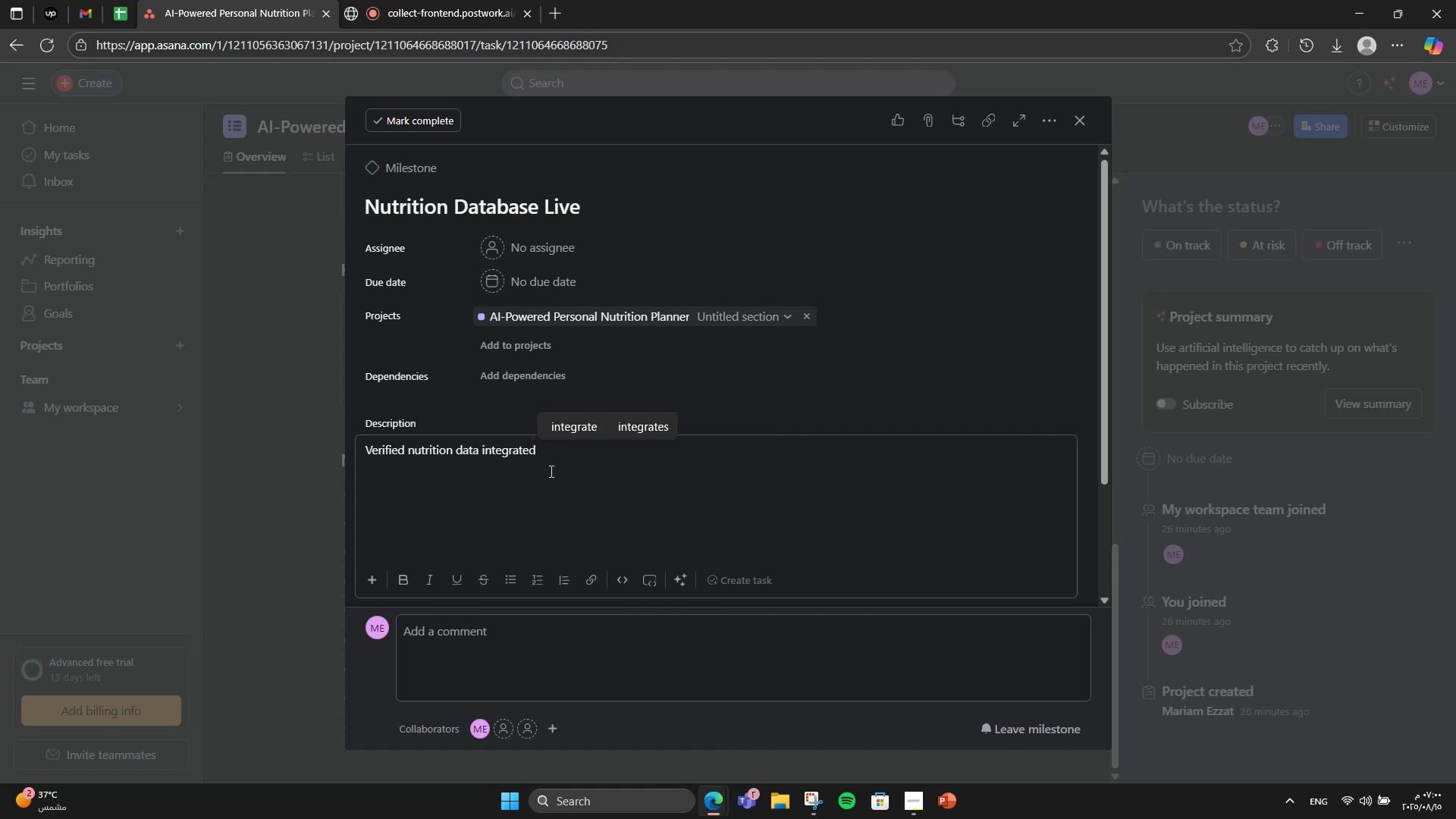 
key(Period)
 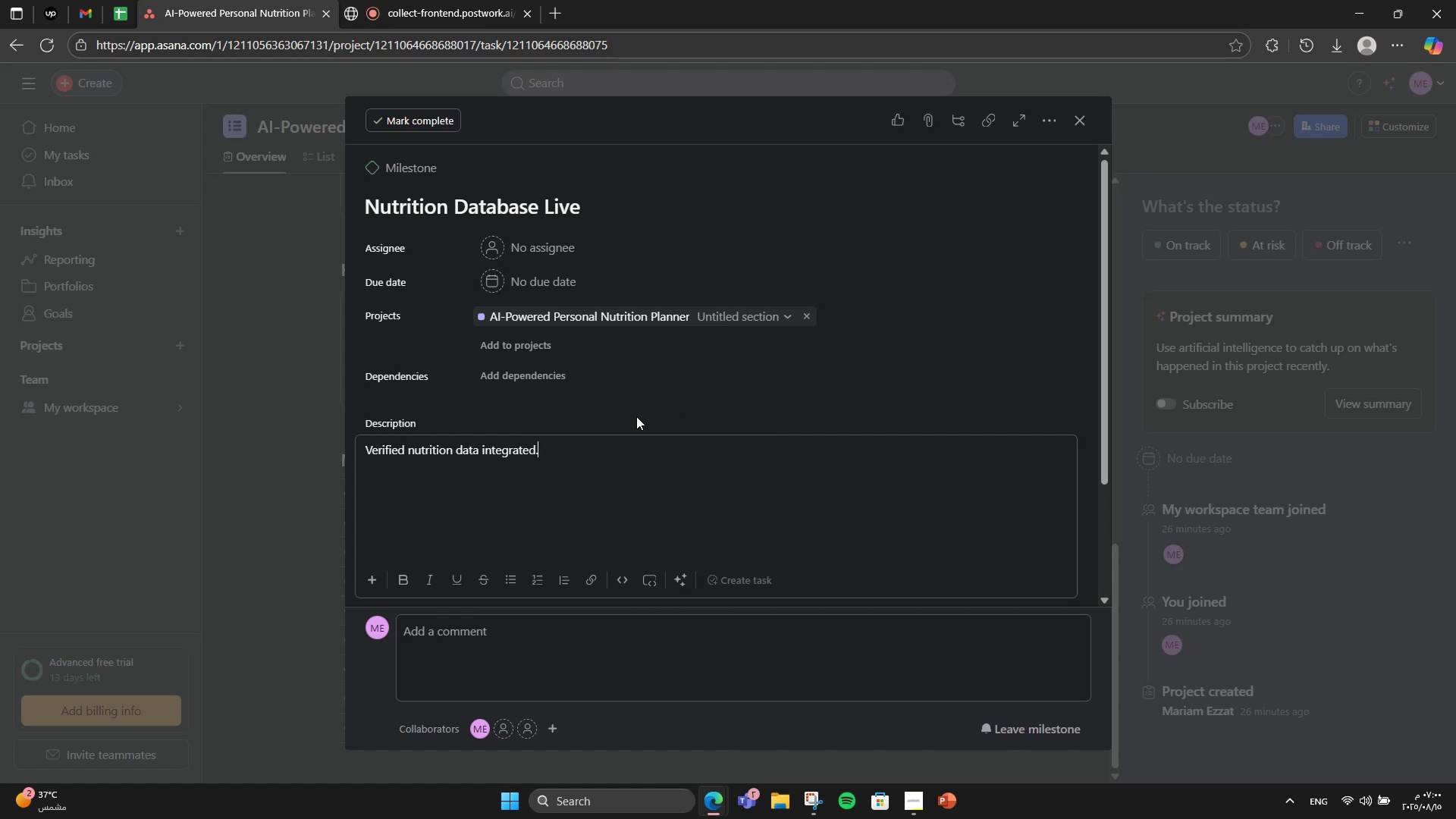 
scroll: coordinate [636, 416], scroll_direction: down, amount: 1.0
 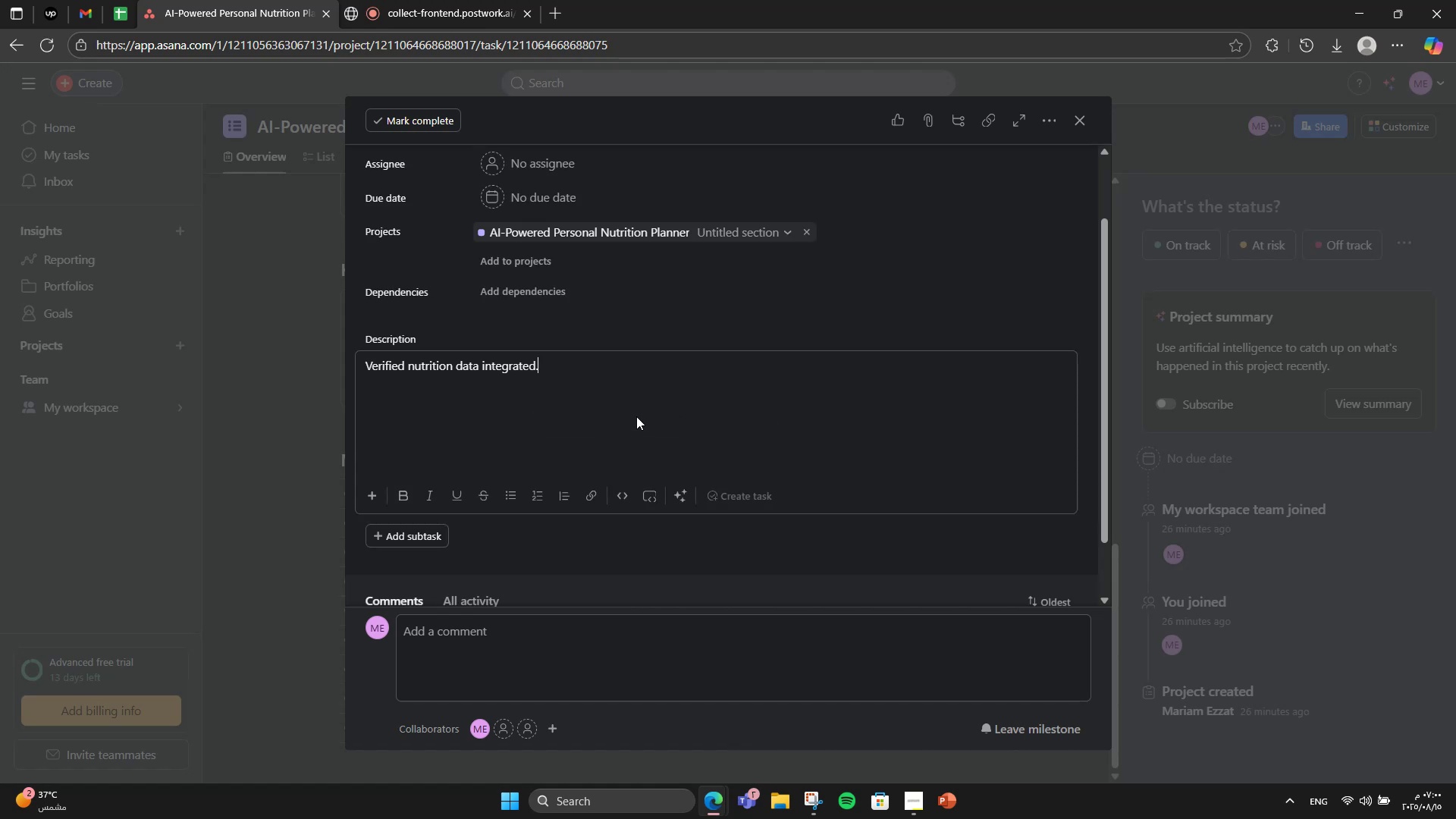 
scroll: coordinate [623, 463], scroll_direction: up, amount: 4.0
 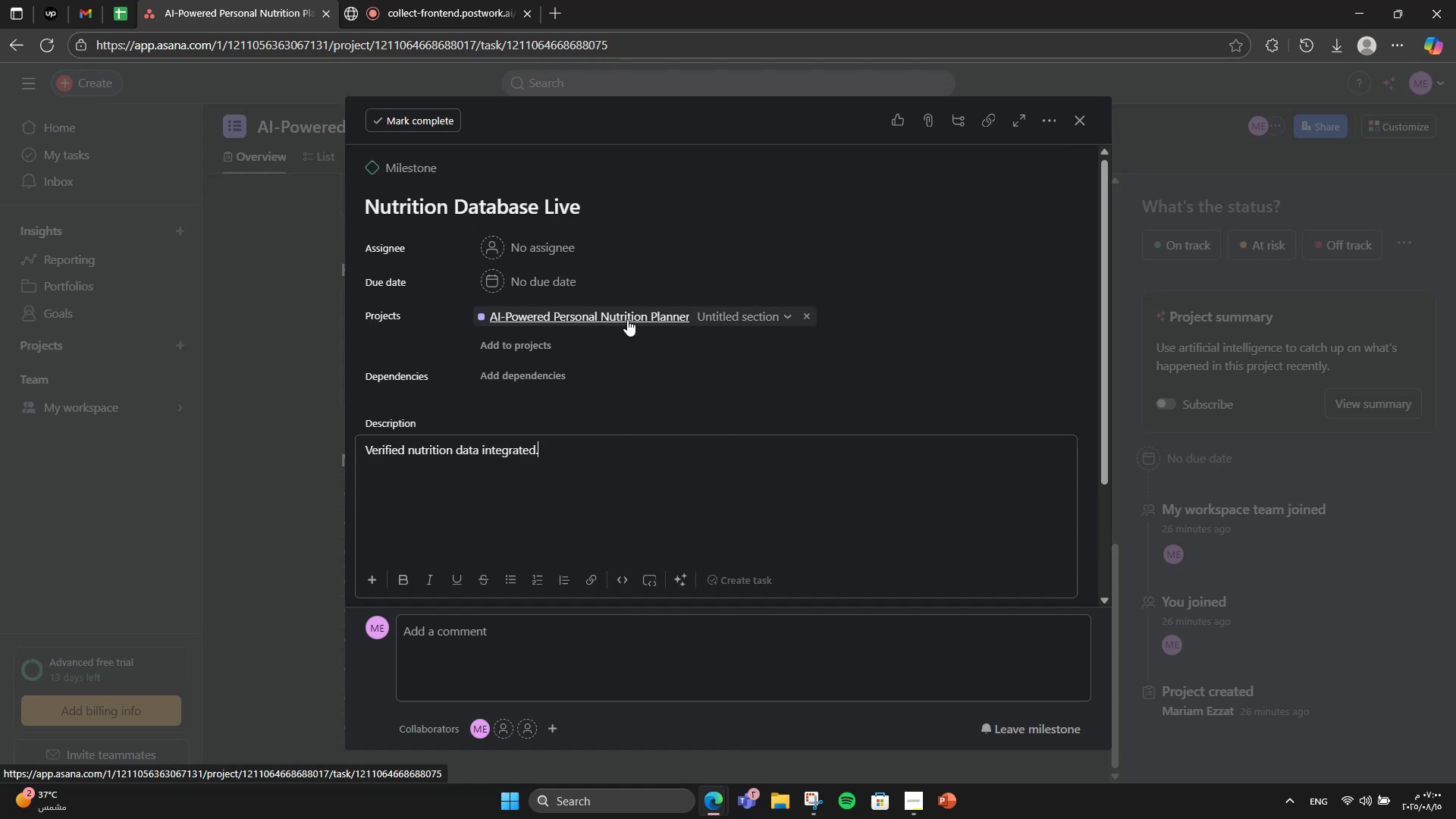 
left_click([521, 267])
 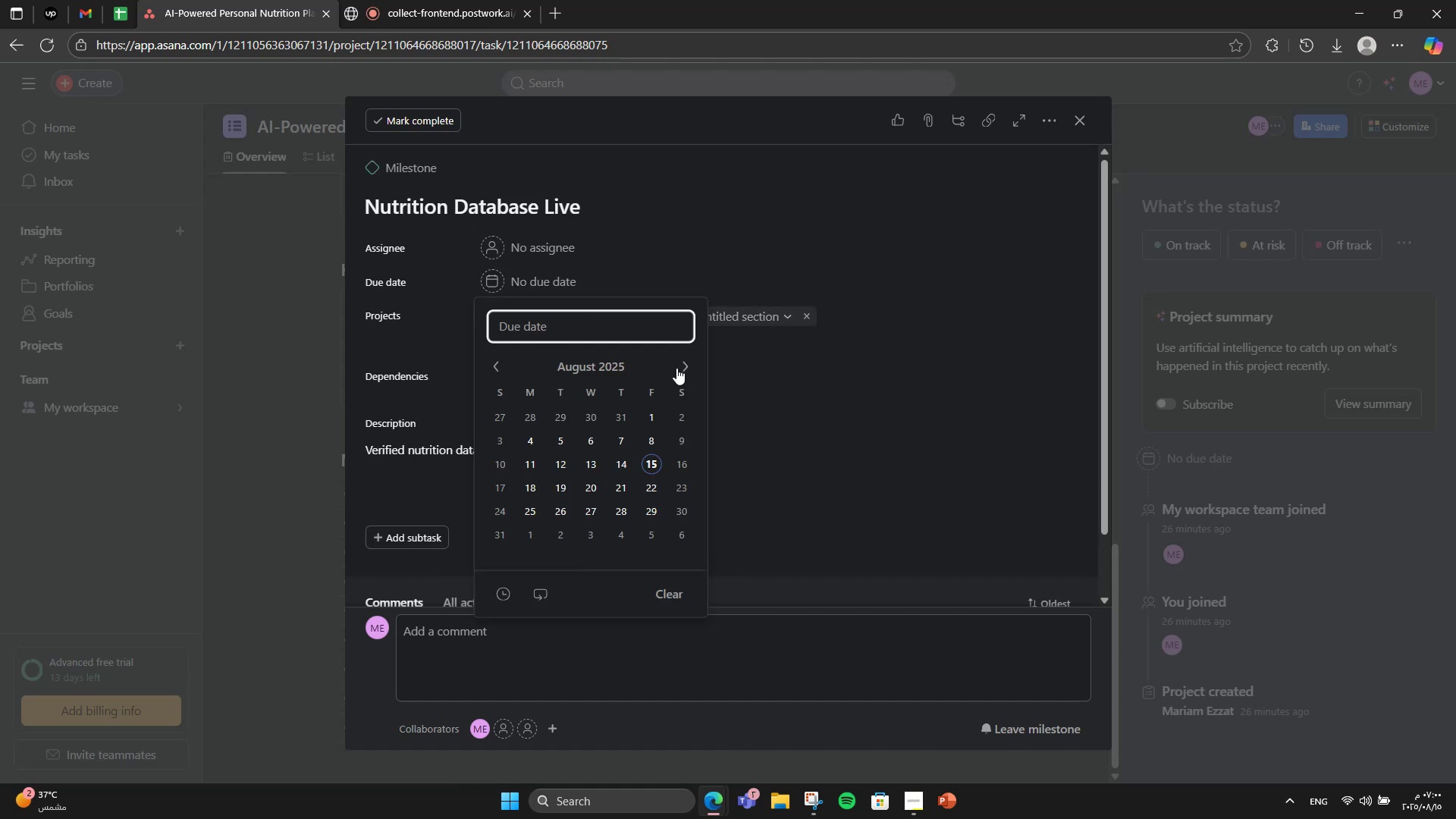 
left_click([675, 365])
 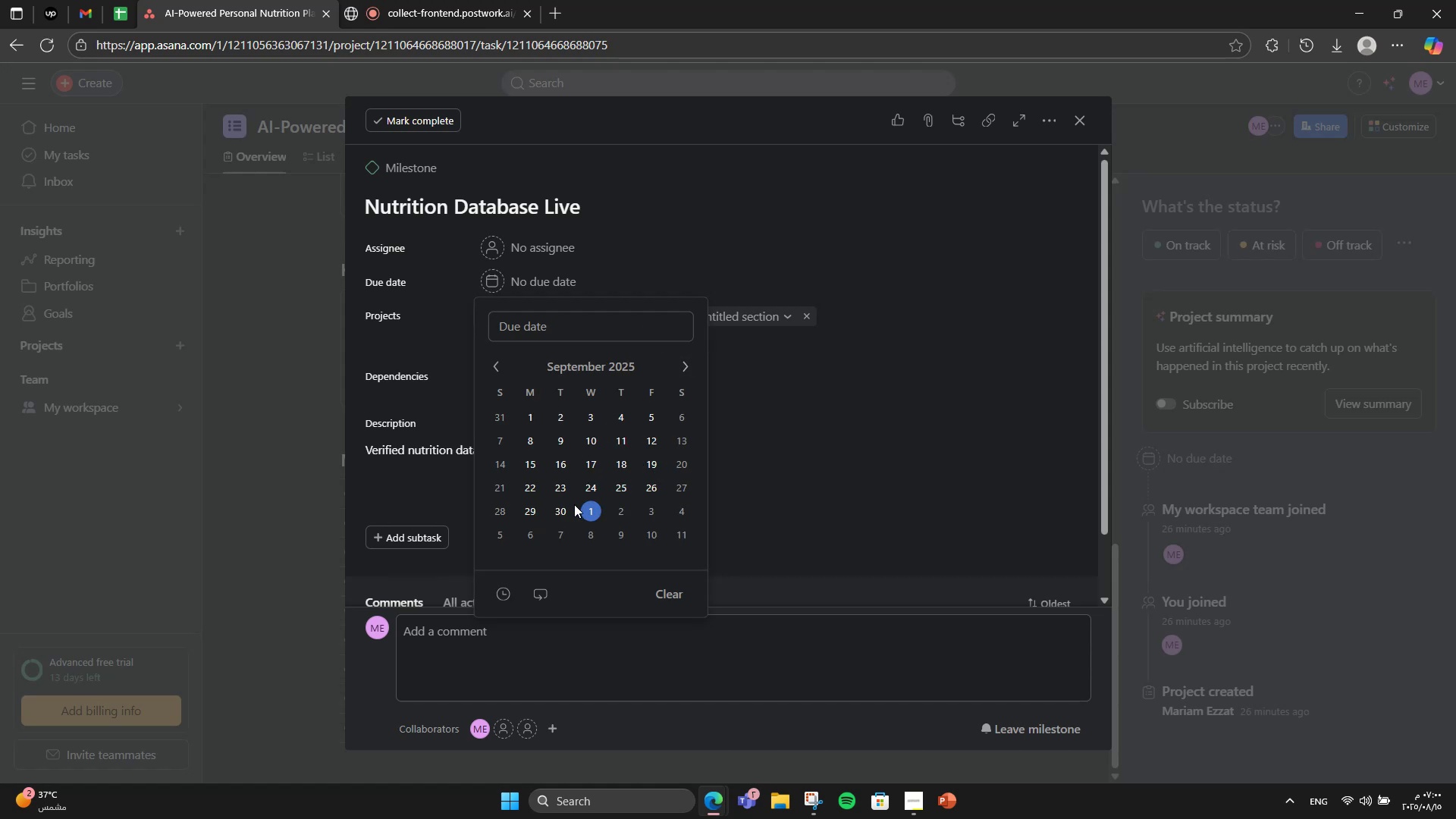 
left_click([566, 507])
 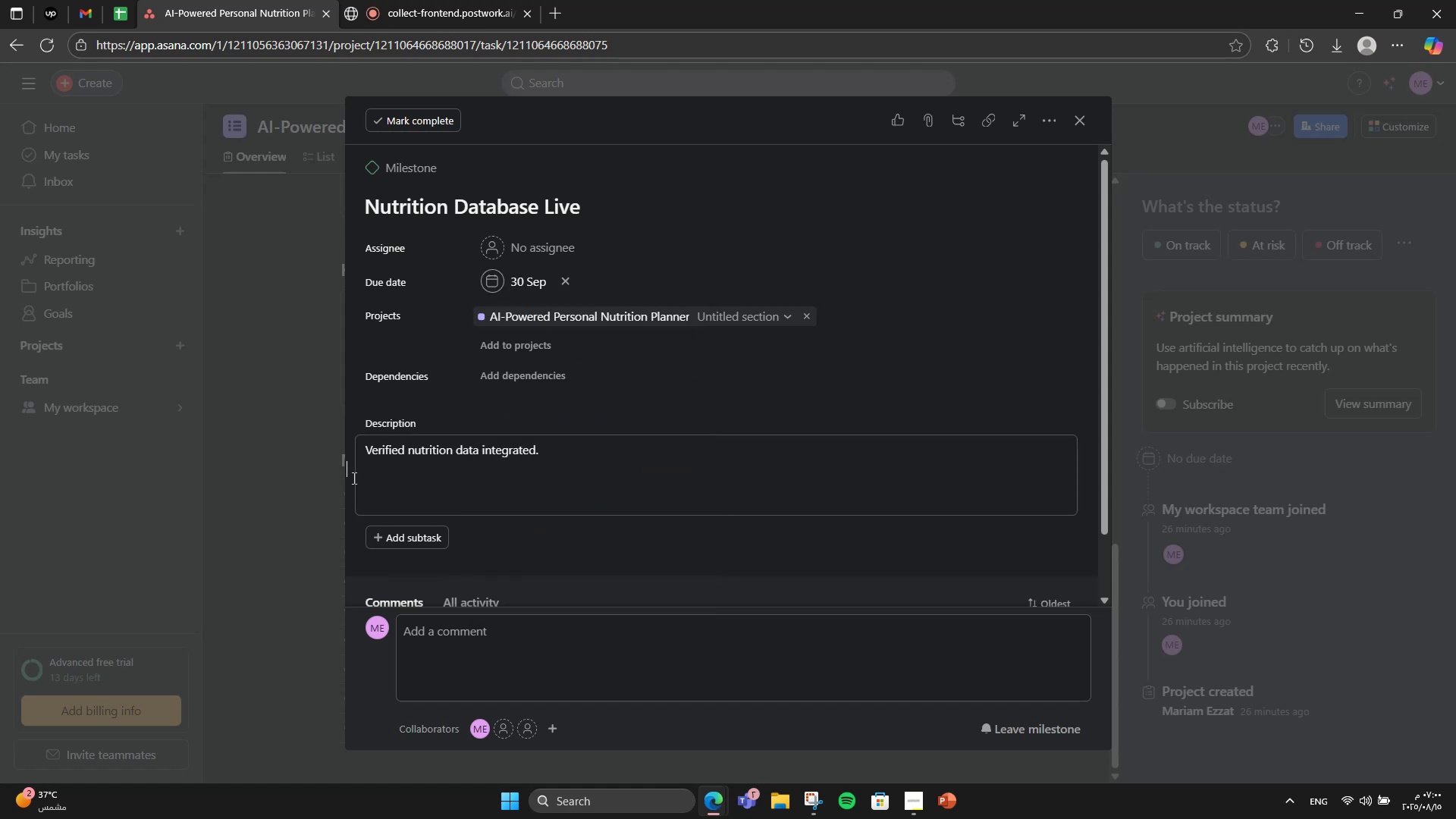 
double_click([304, 477])
 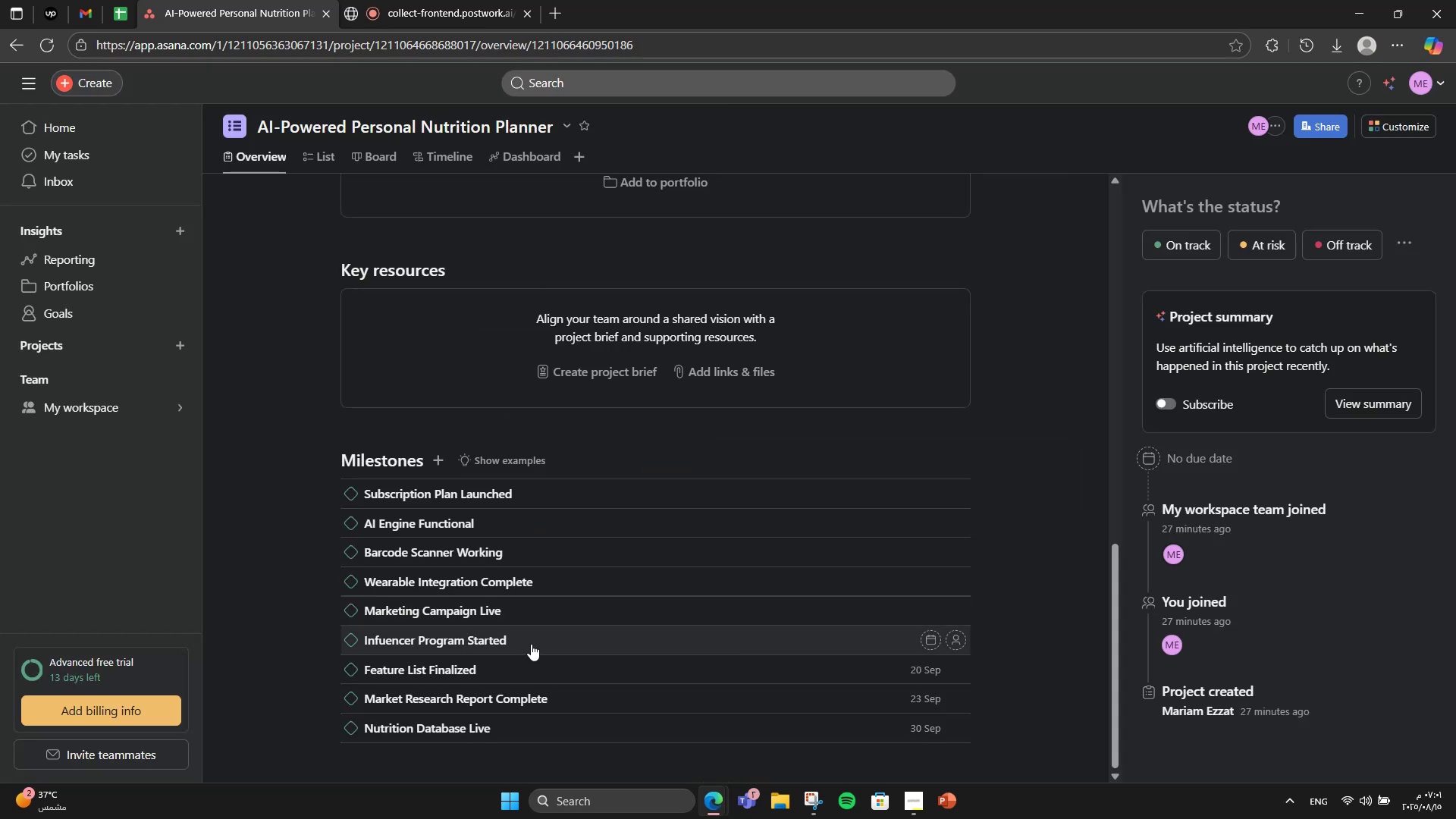 
wait(10.3)
 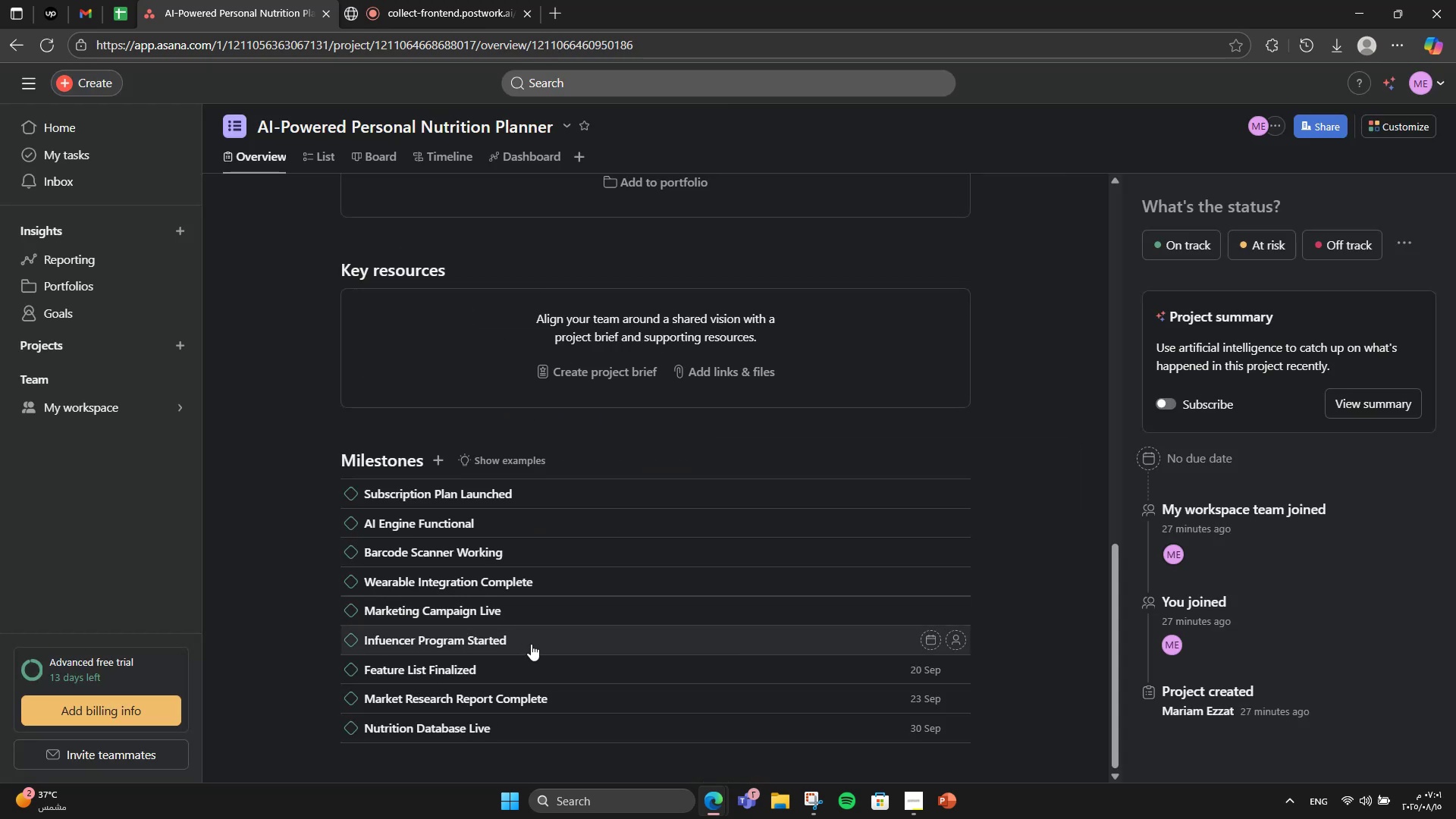 
left_click([541, 523])
 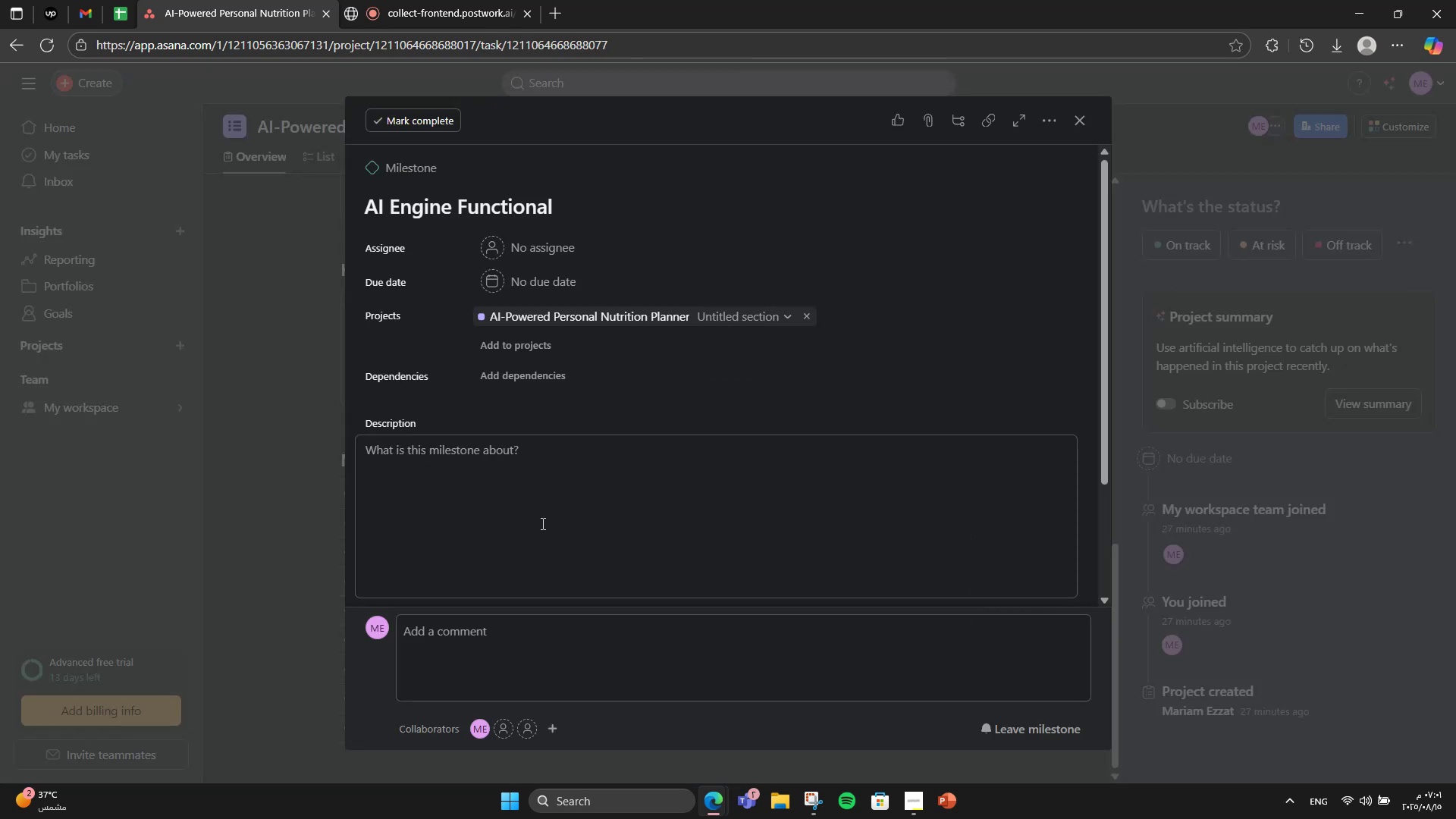 
left_click([541, 523])
 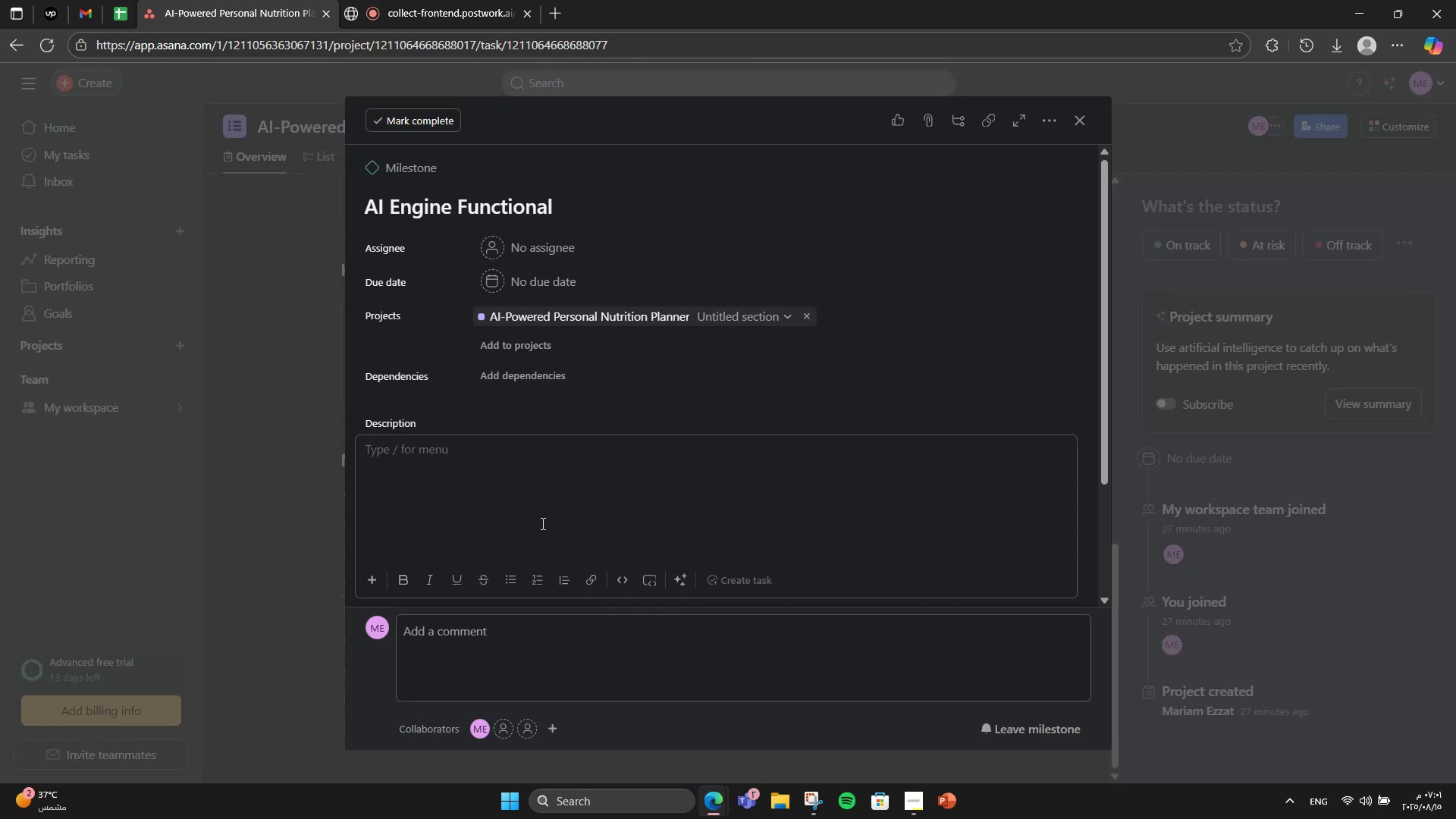 
type(AII-de)
key(Backspace)
type(riven meal planning working in  t)
key(Backspace)
key(Backspace)
type(test environment.)
 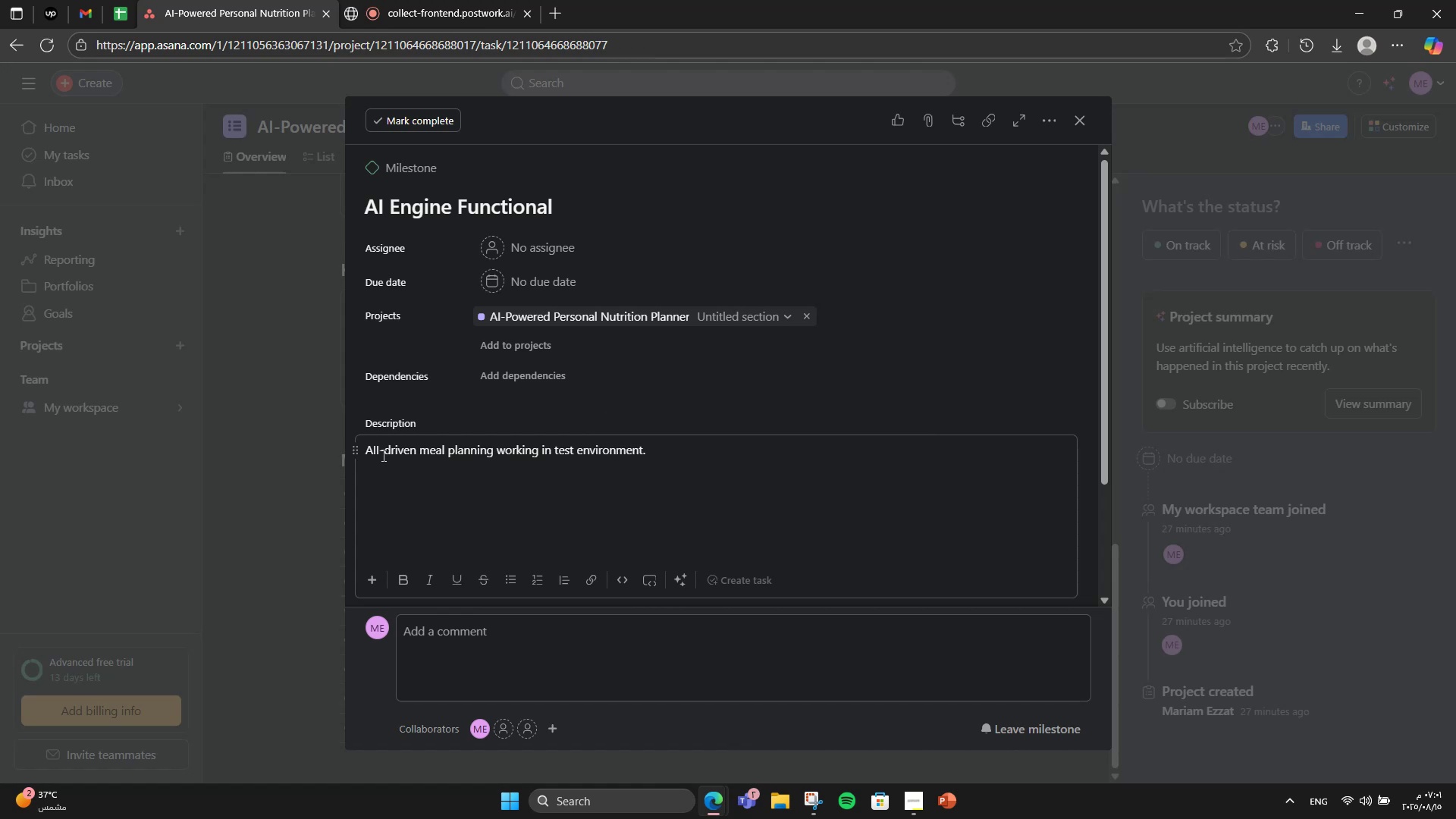 
key(Backspace)
 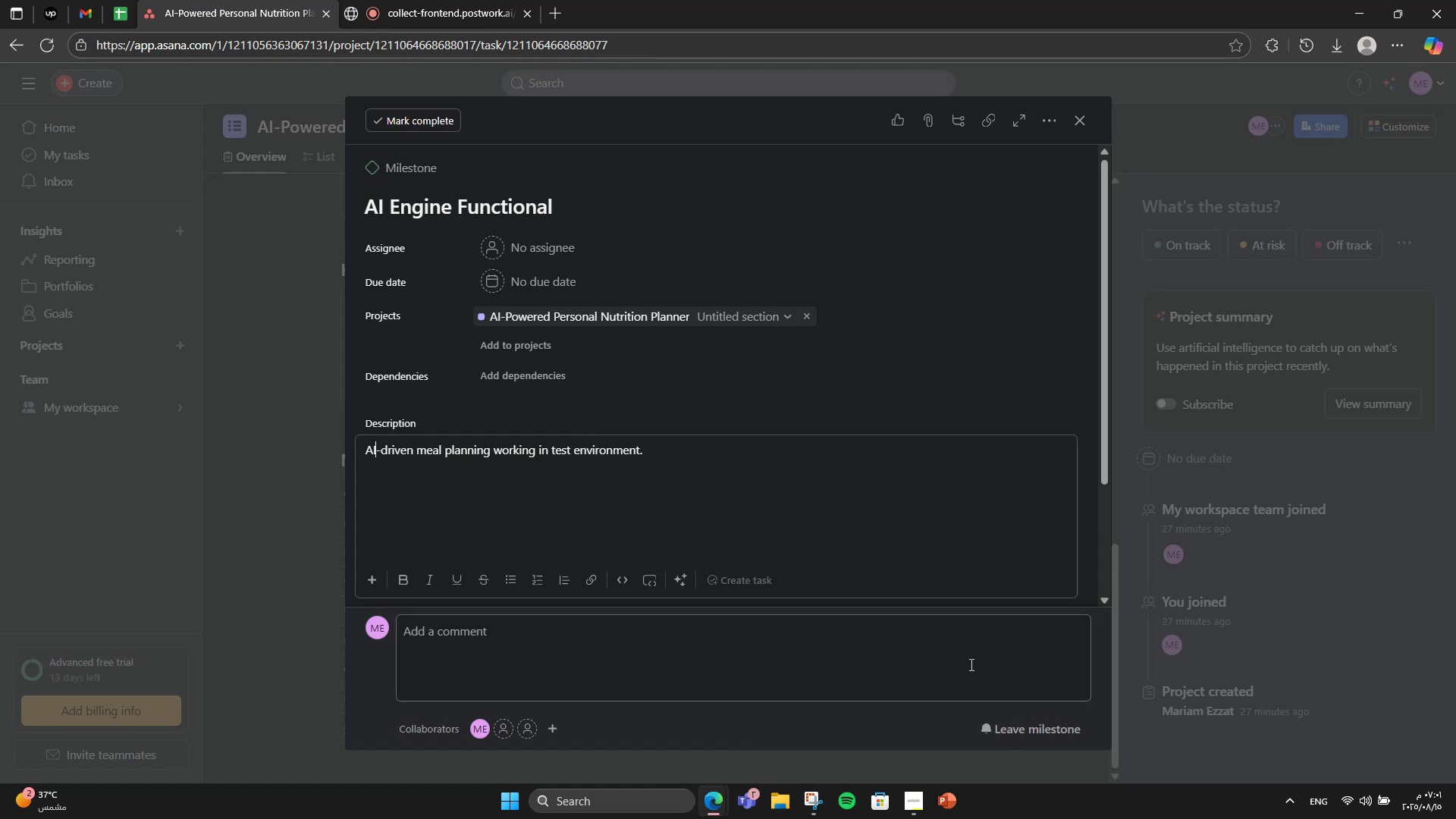 
left_click([720, 488])
 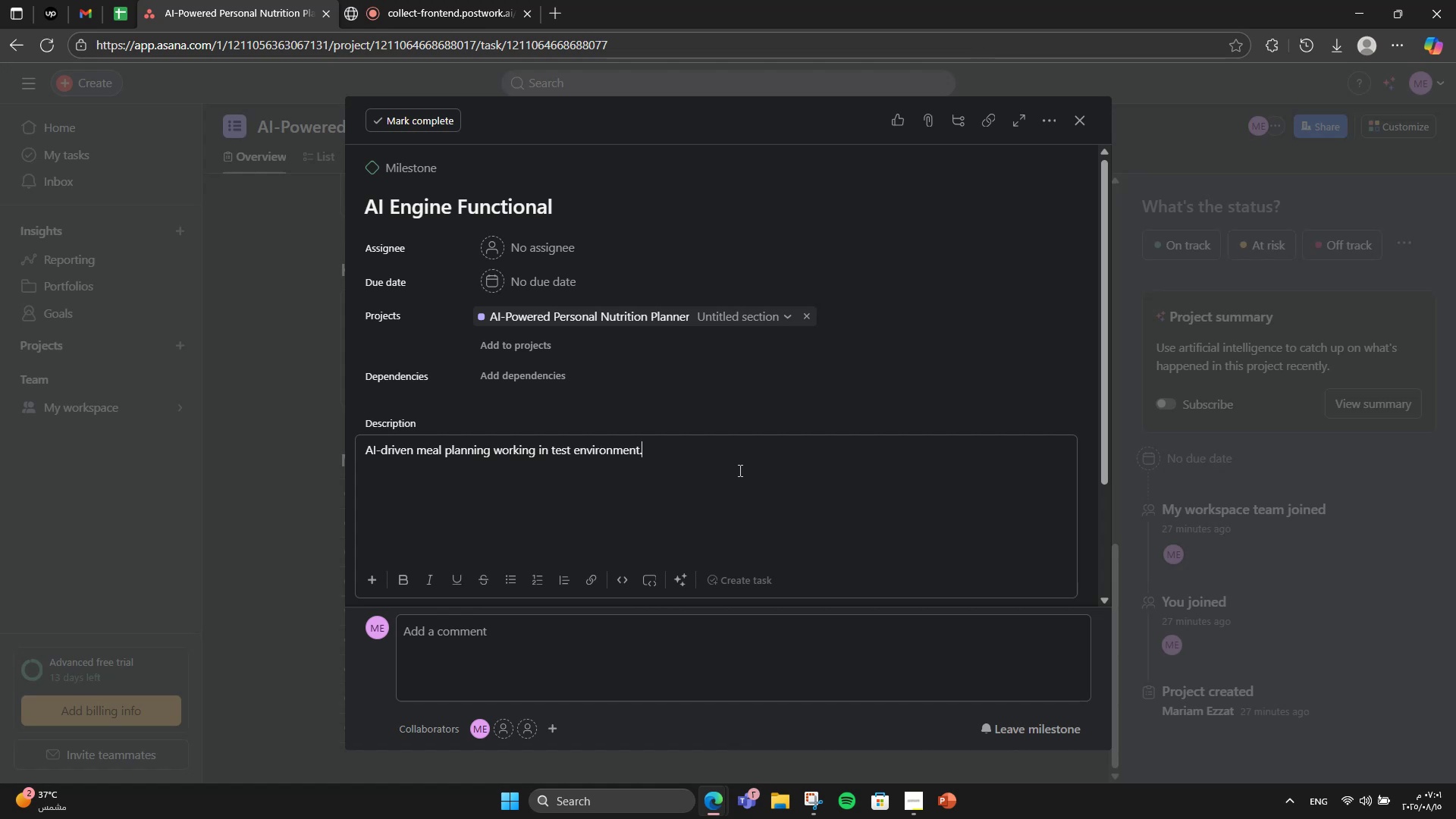 
left_click([566, 283])
 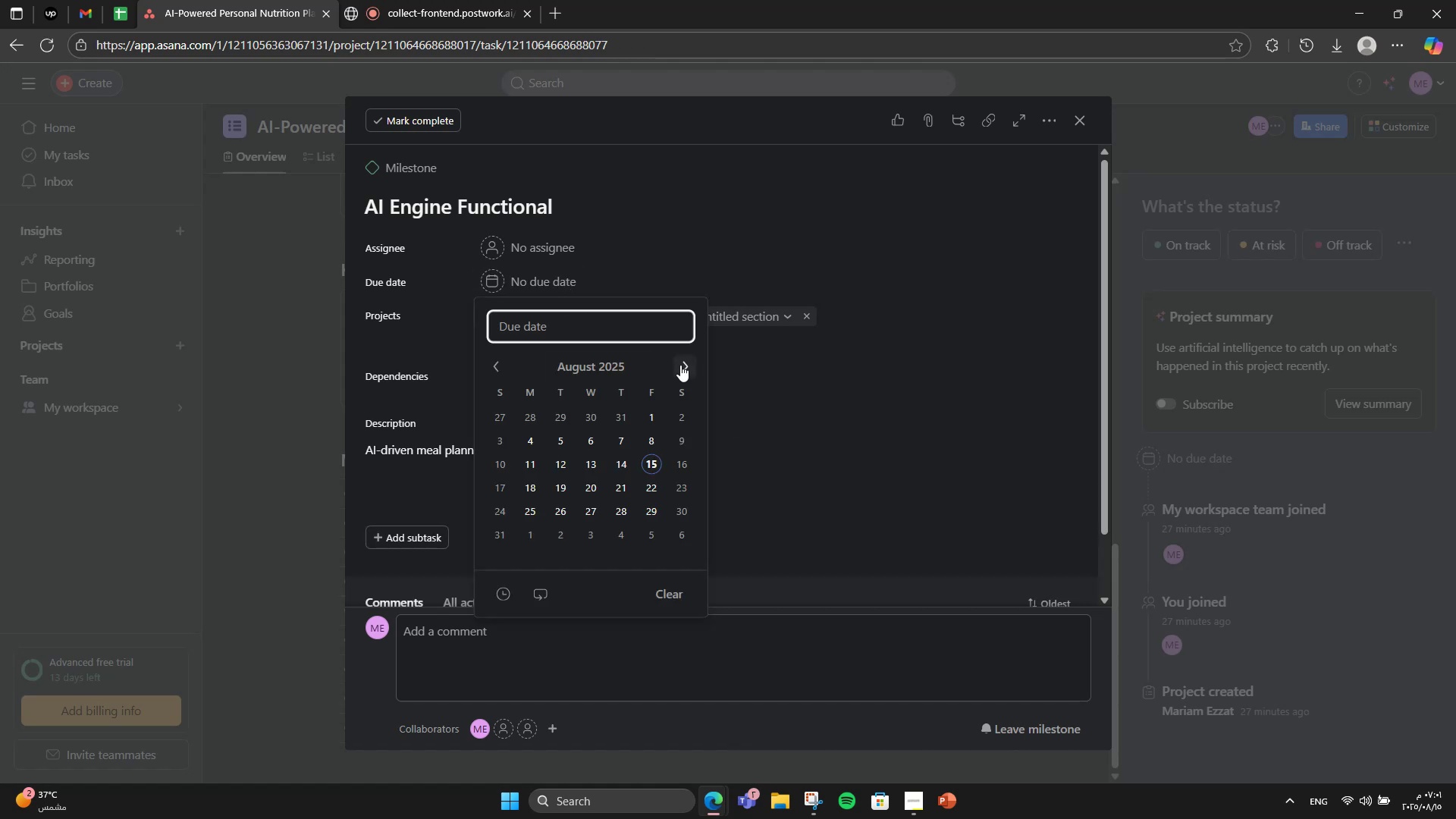 
double_click([680, 365])
 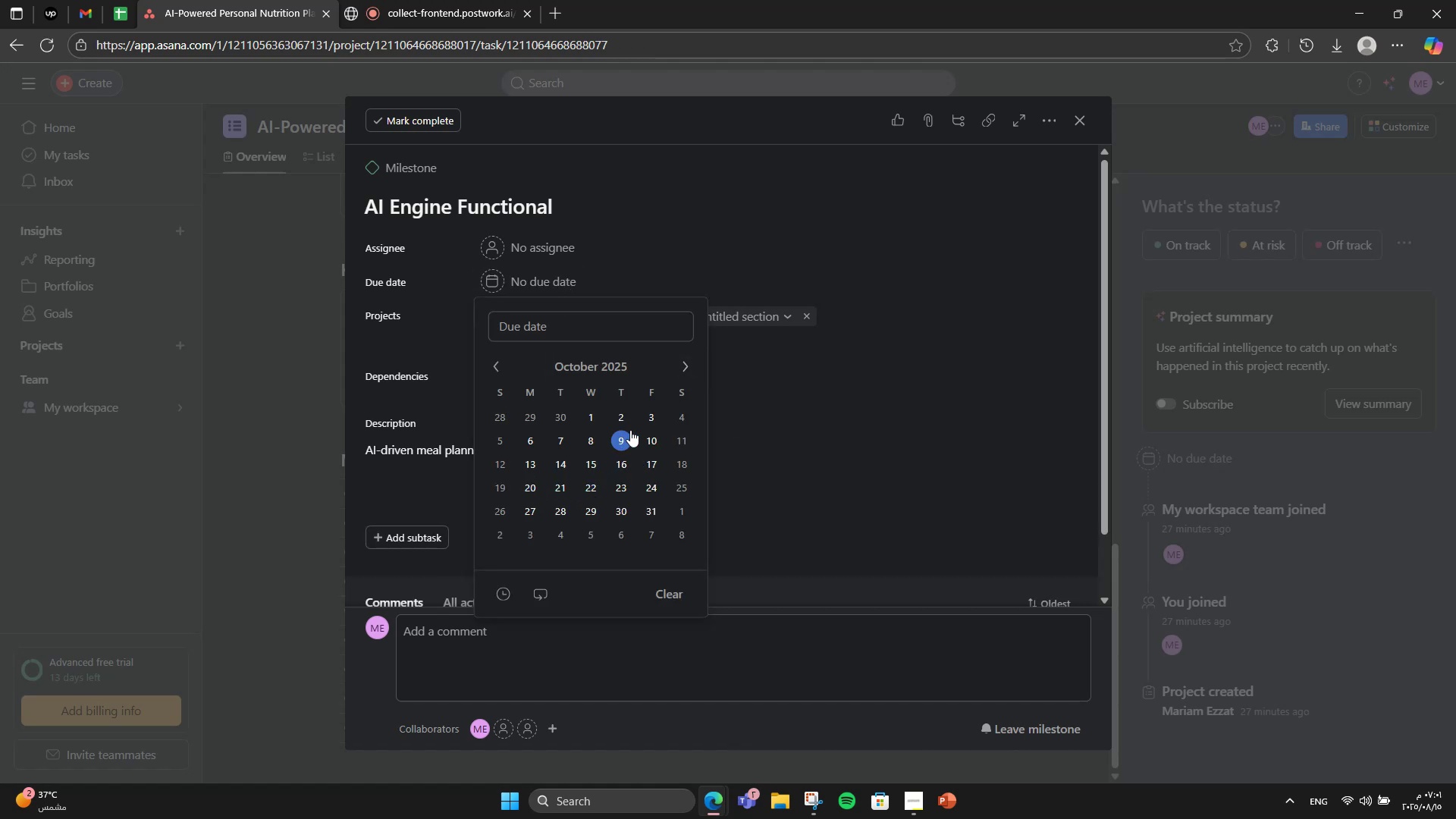 
double_click([774, 385])
 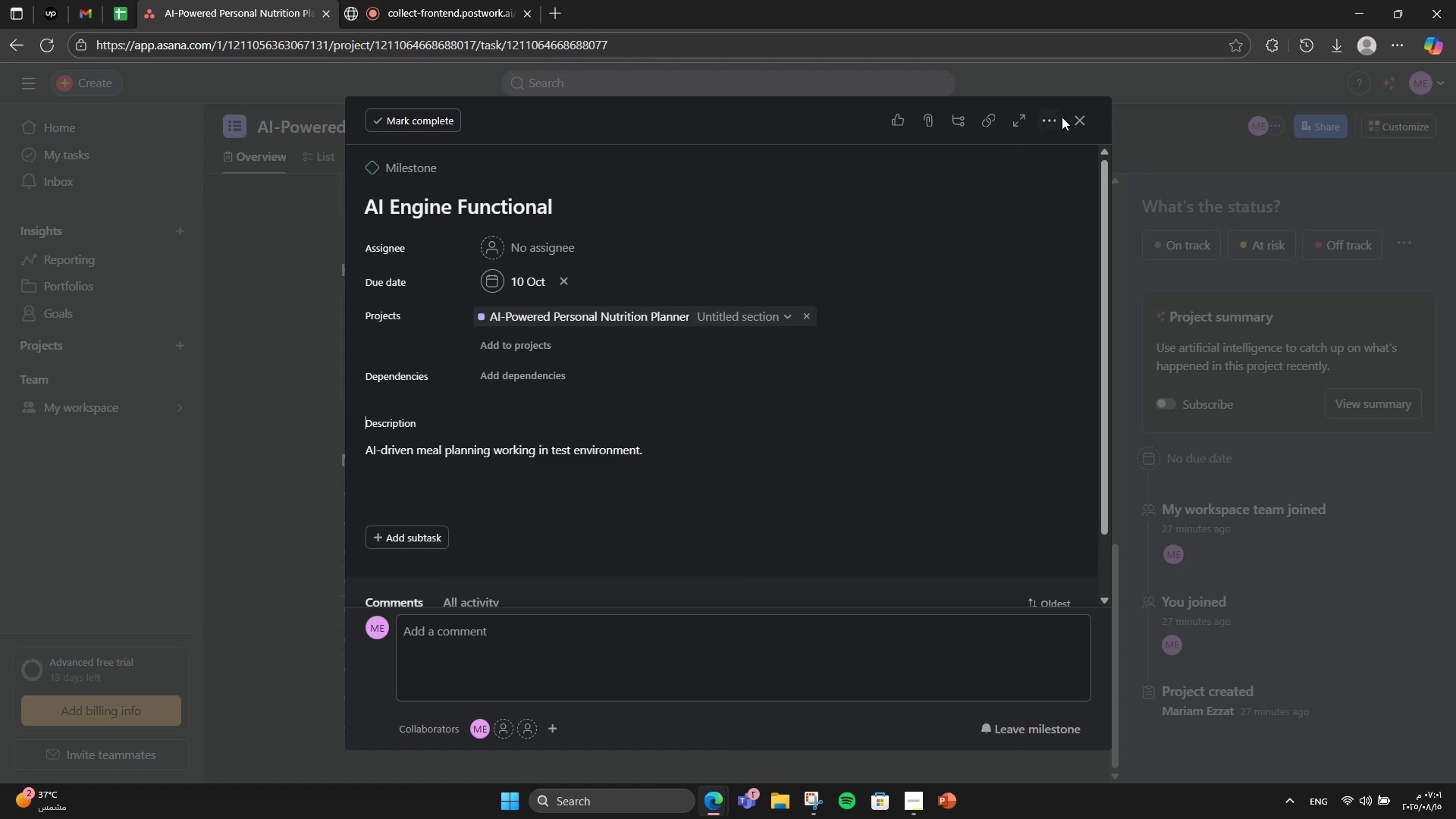 
double_click([1067, 117])
 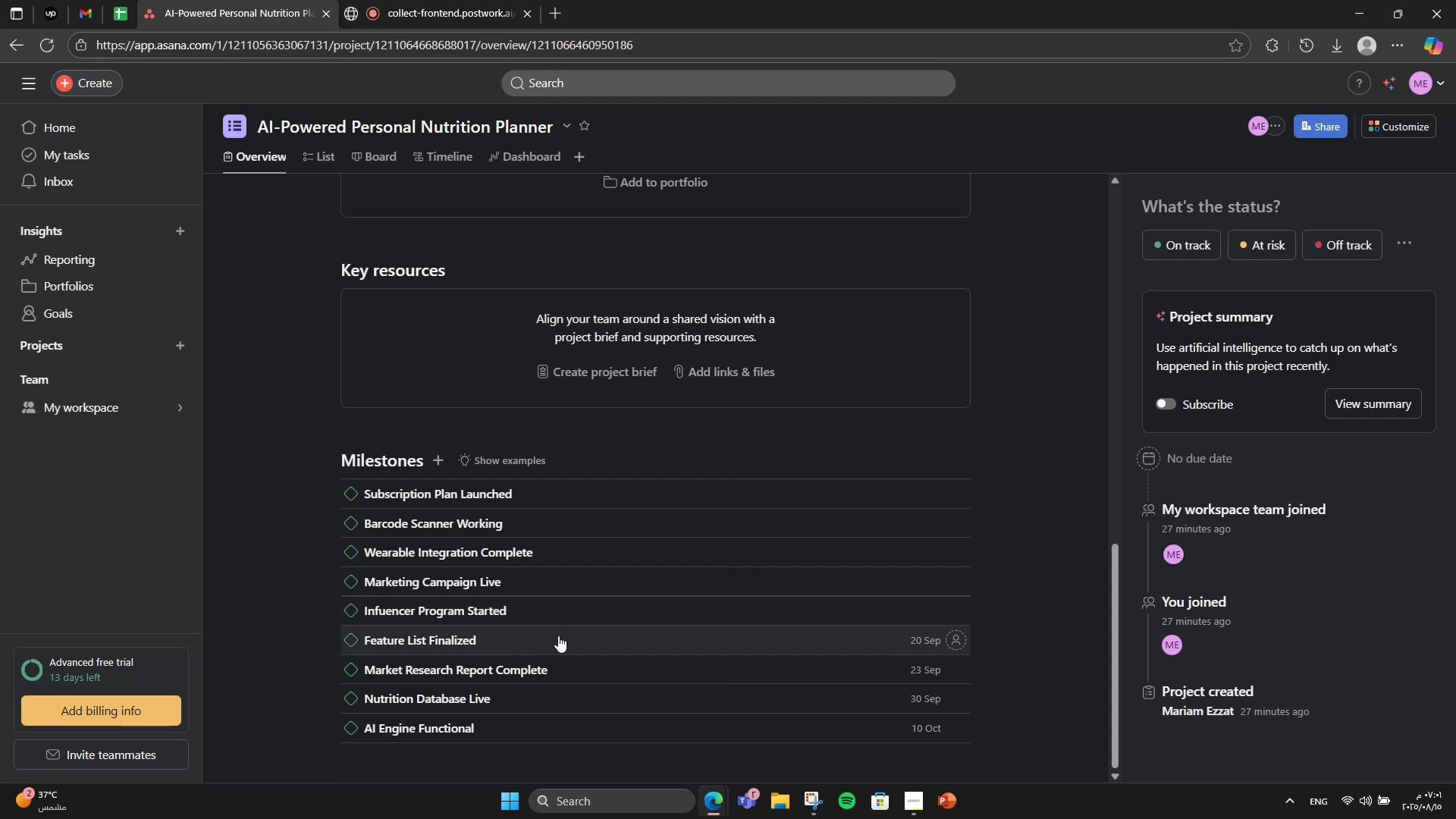 
wait(8.8)
 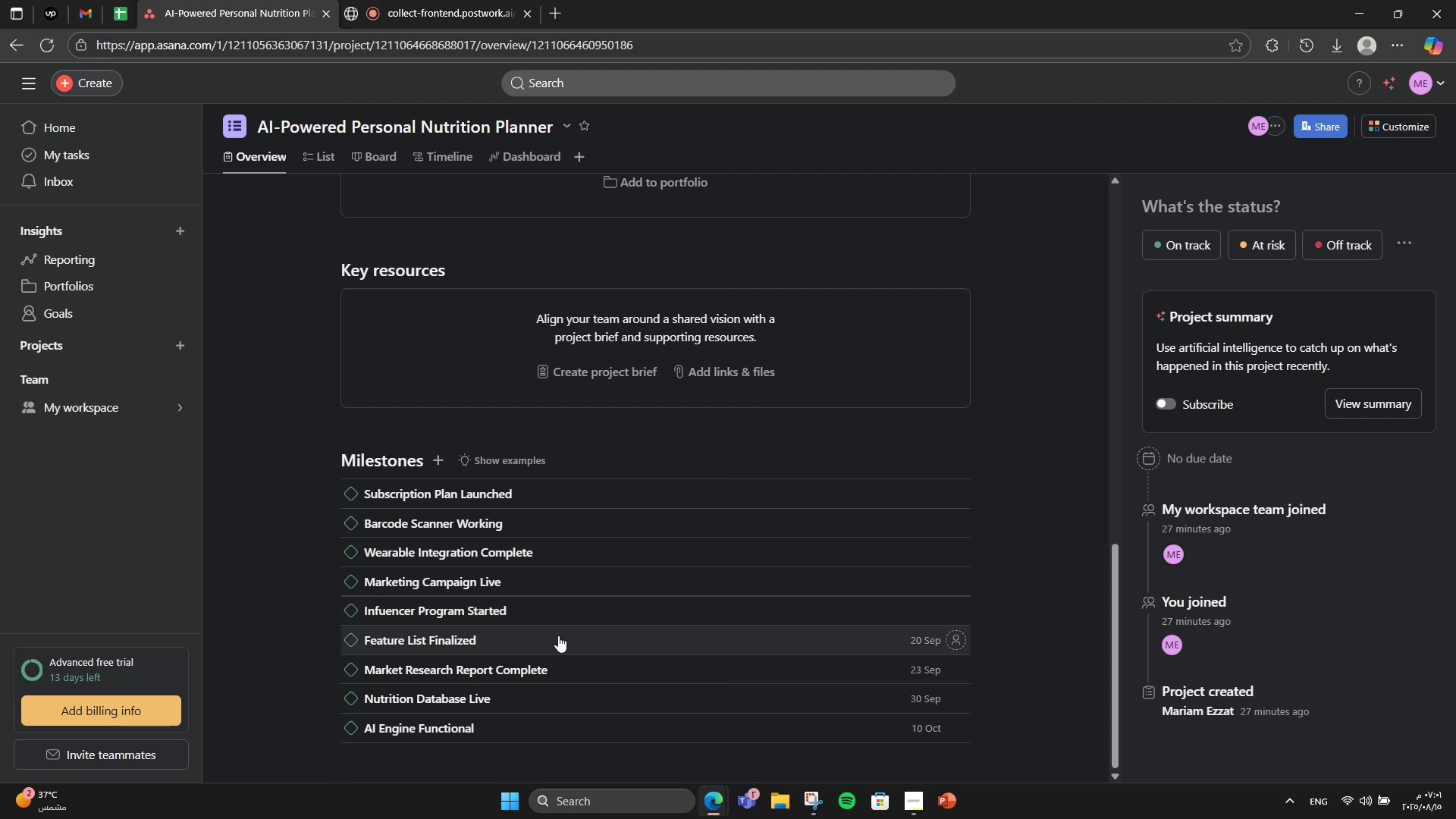 
left_click([579, 529])
 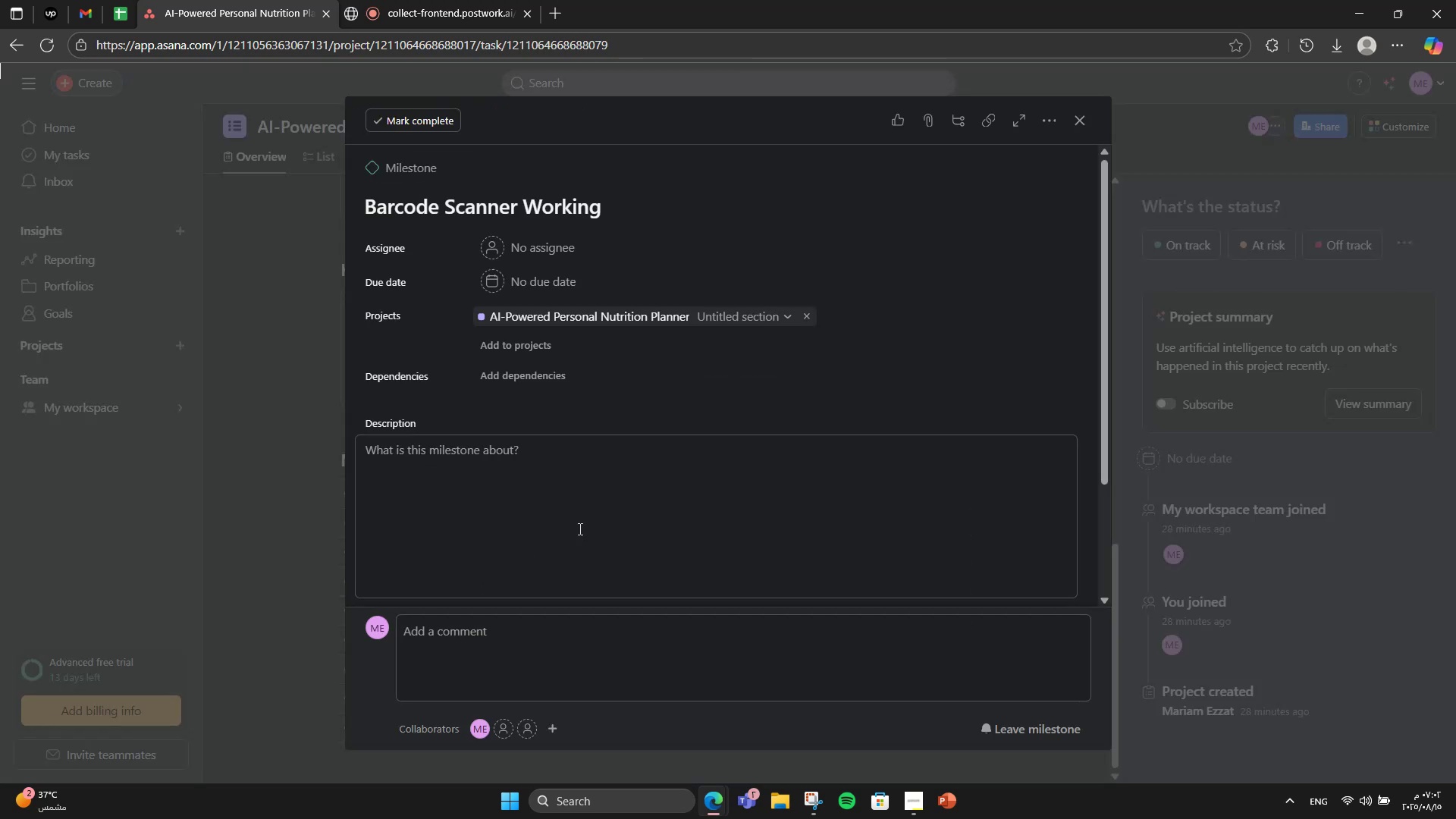 
left_click([579, 529])
 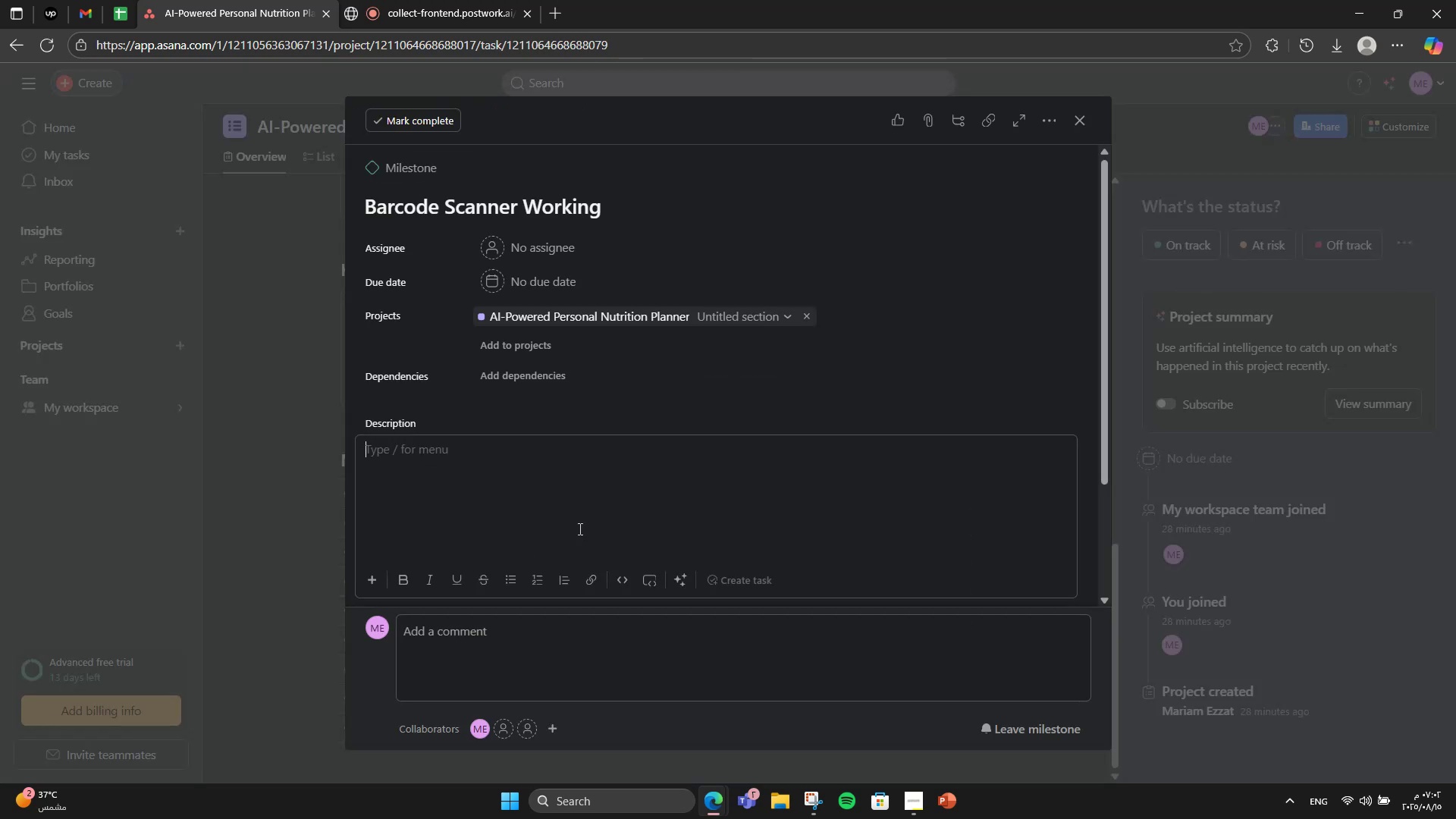 
type(Users can scan productds)
key(Backspace)
type(s)
key(Backspace)
key(Backspace)
type(s y)
key(Backspace)
type(to log nutrition.)
 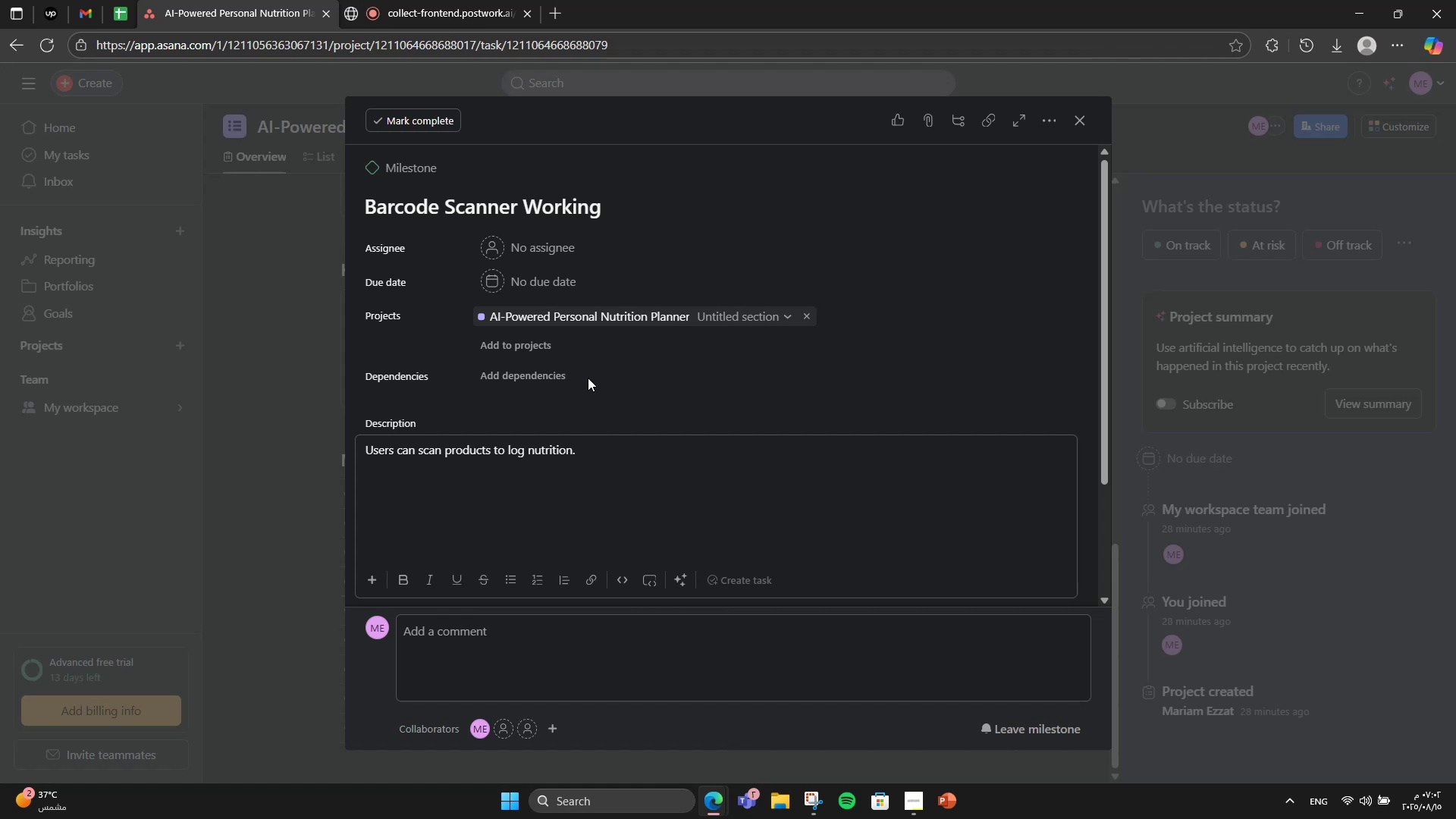 
left_click([567, 296])
 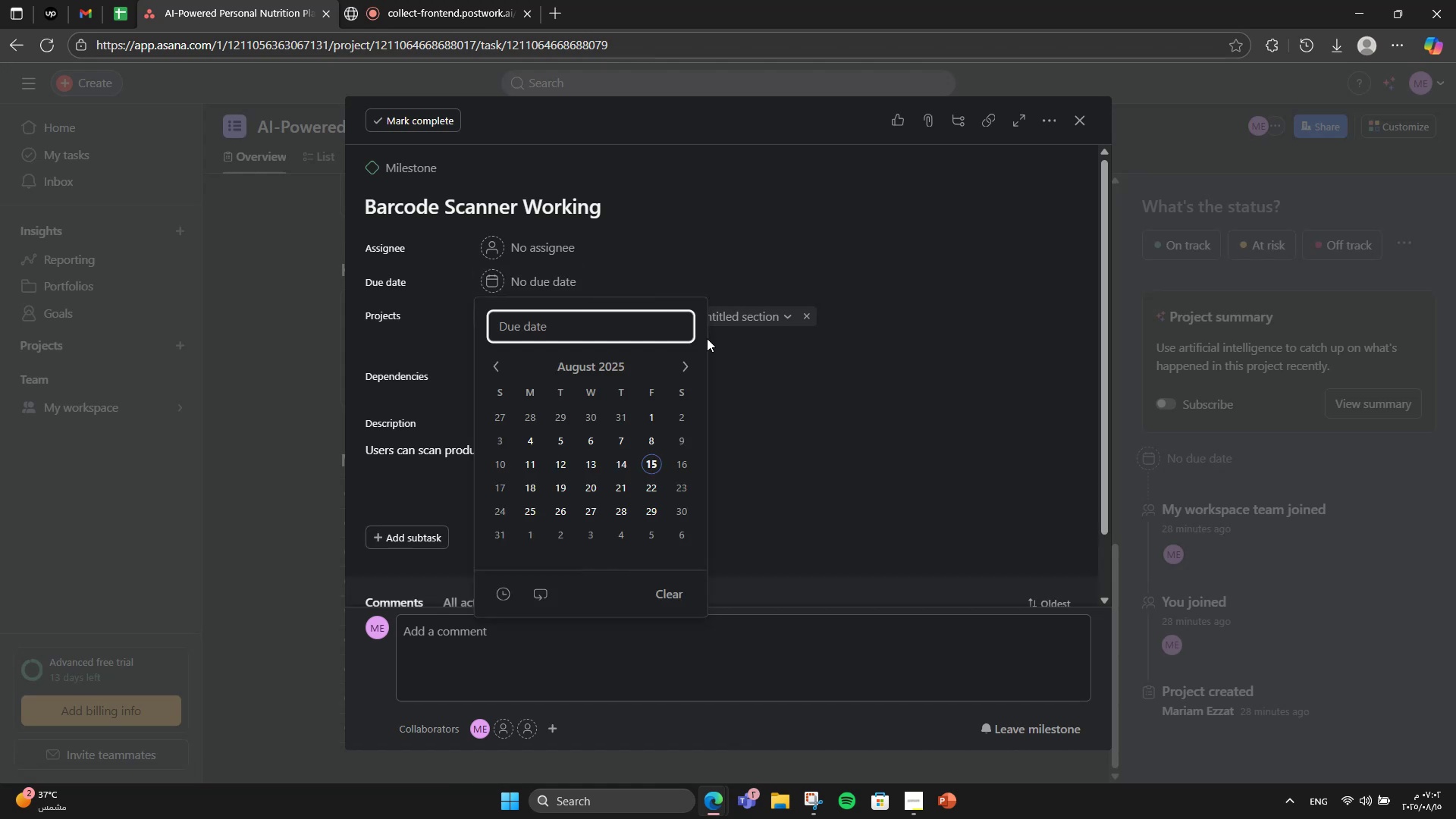 
double_click([685, 360])
 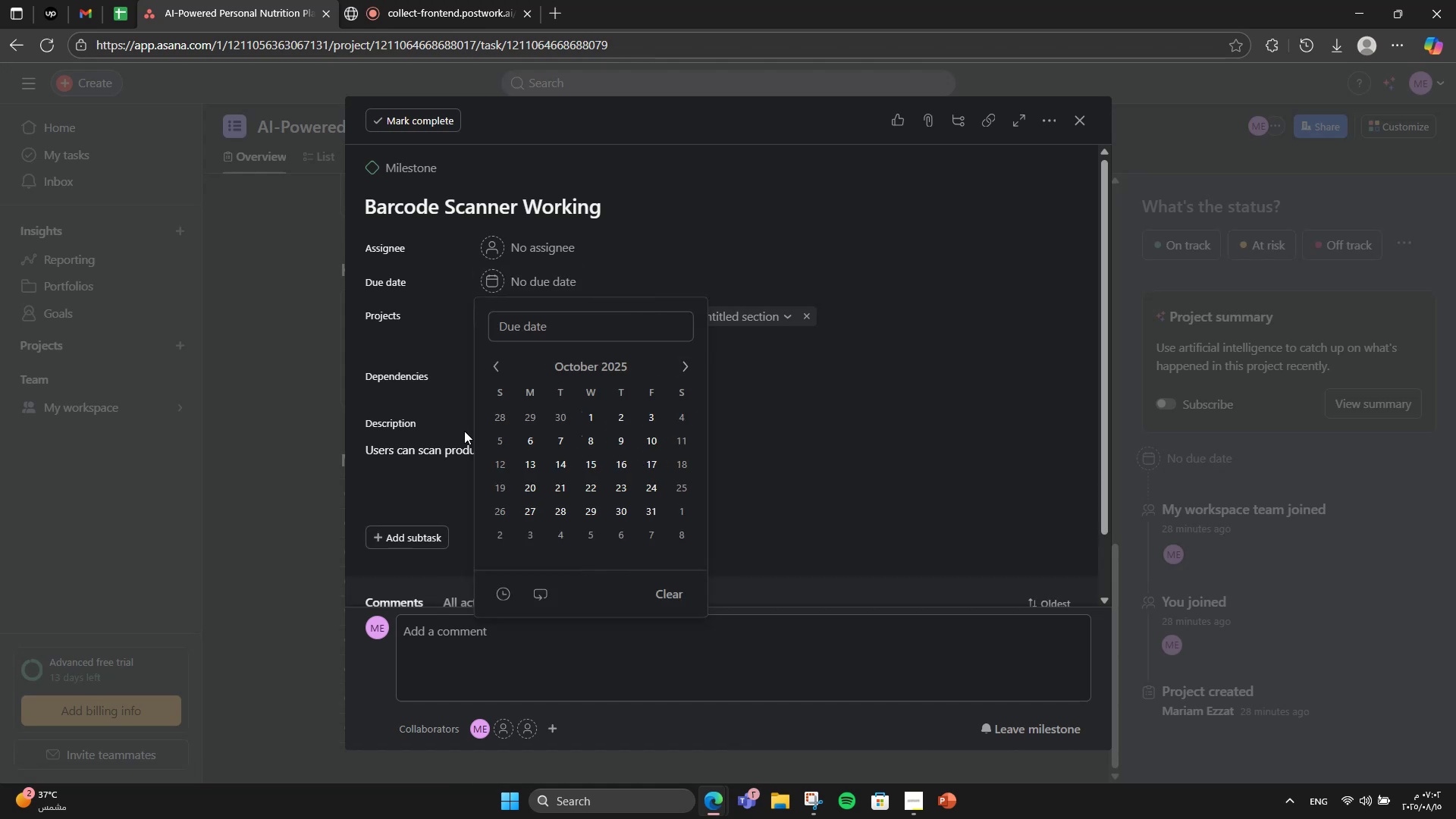 
left_click([499, 440])
 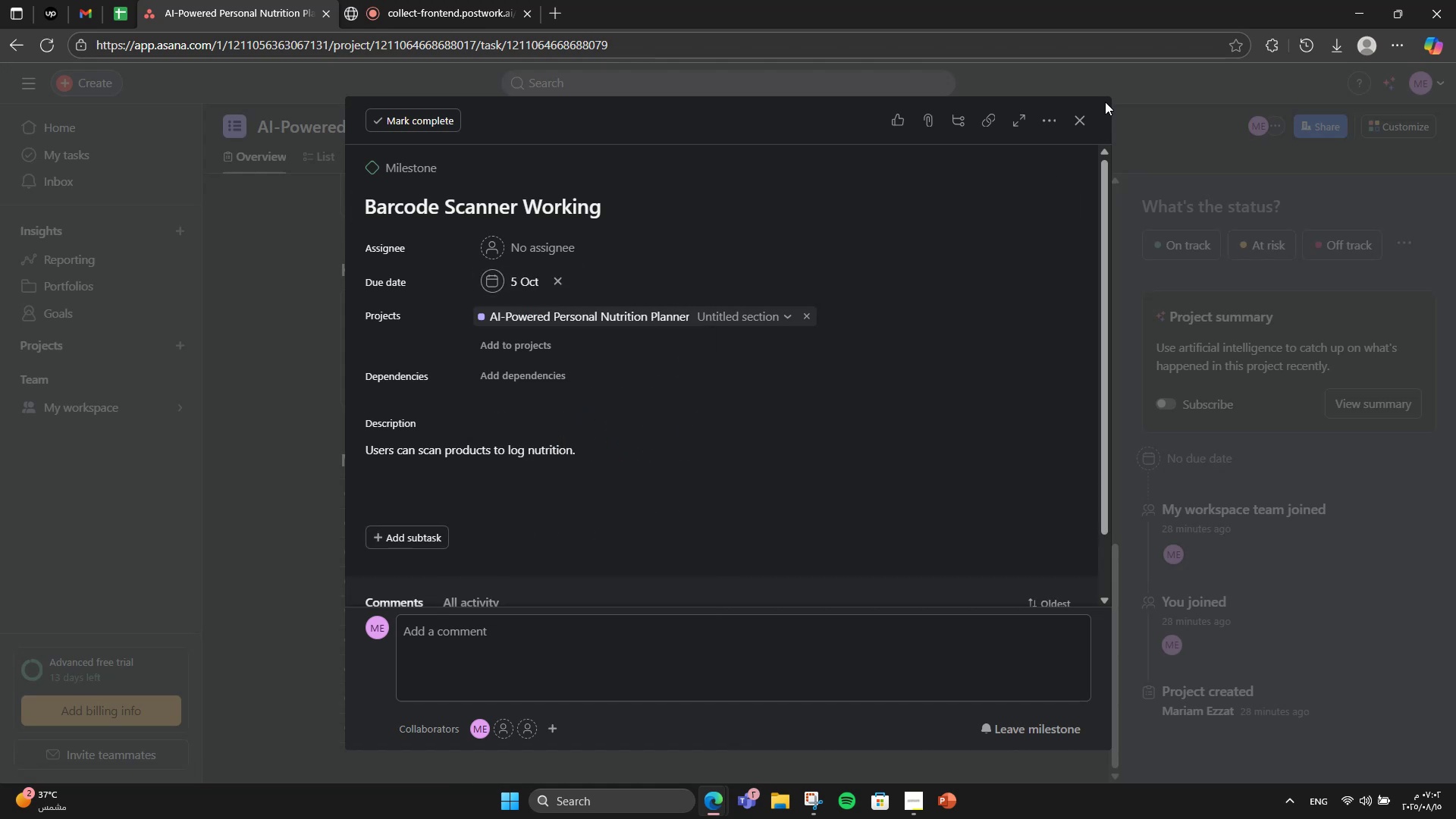 
left_click([1084, 118])
 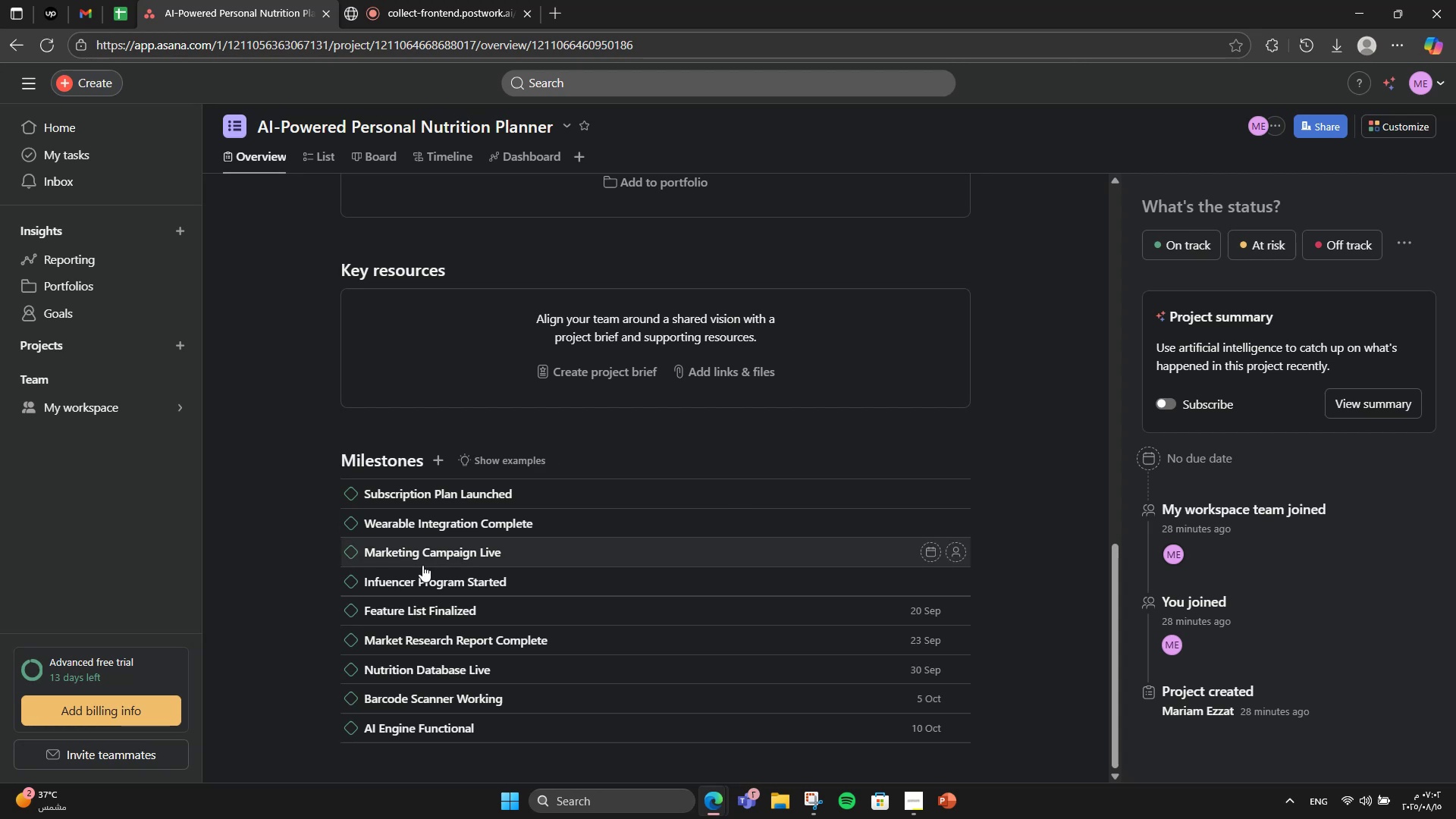 
wait(10.58)
 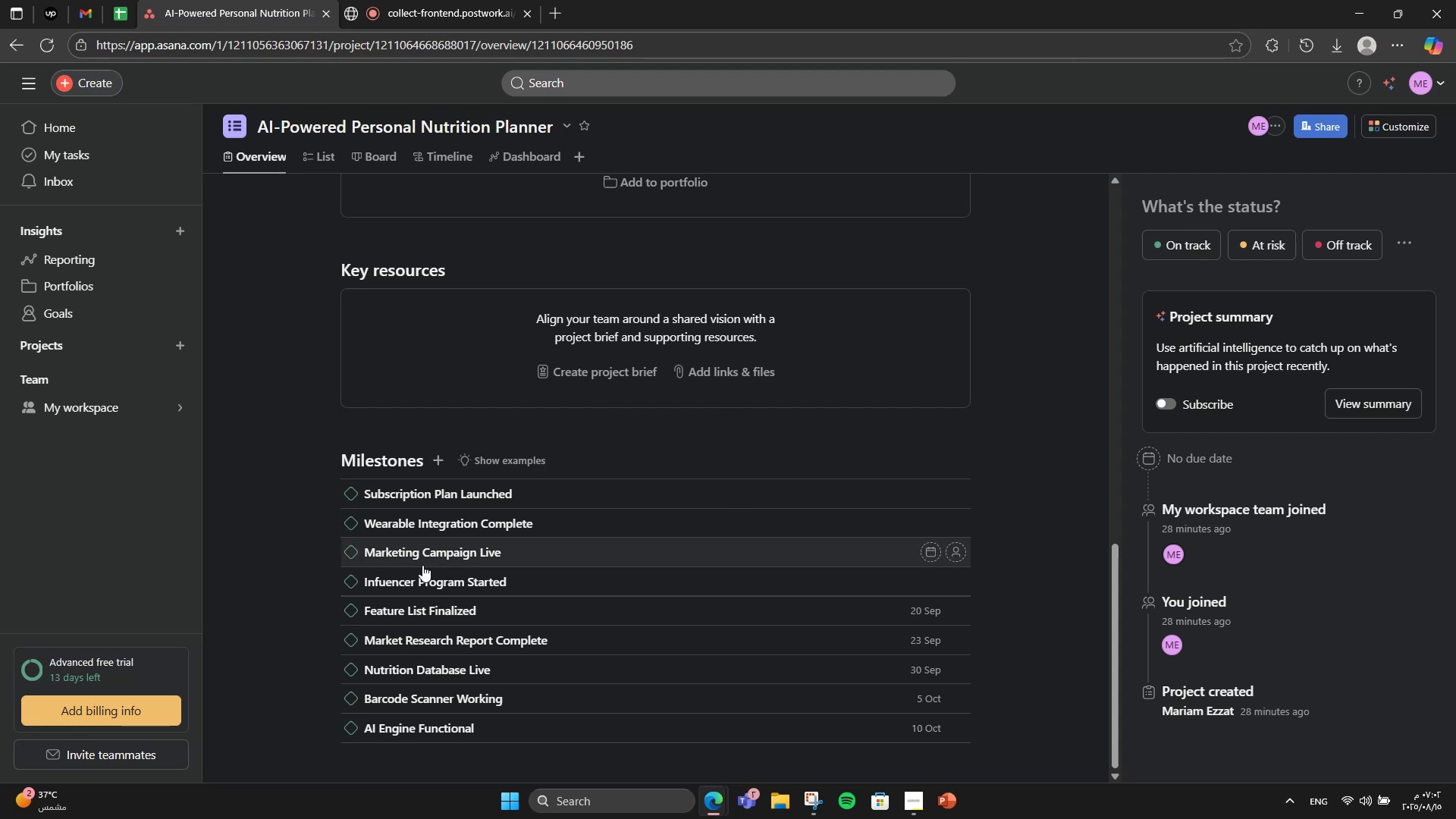 
left_click([592, 524])
 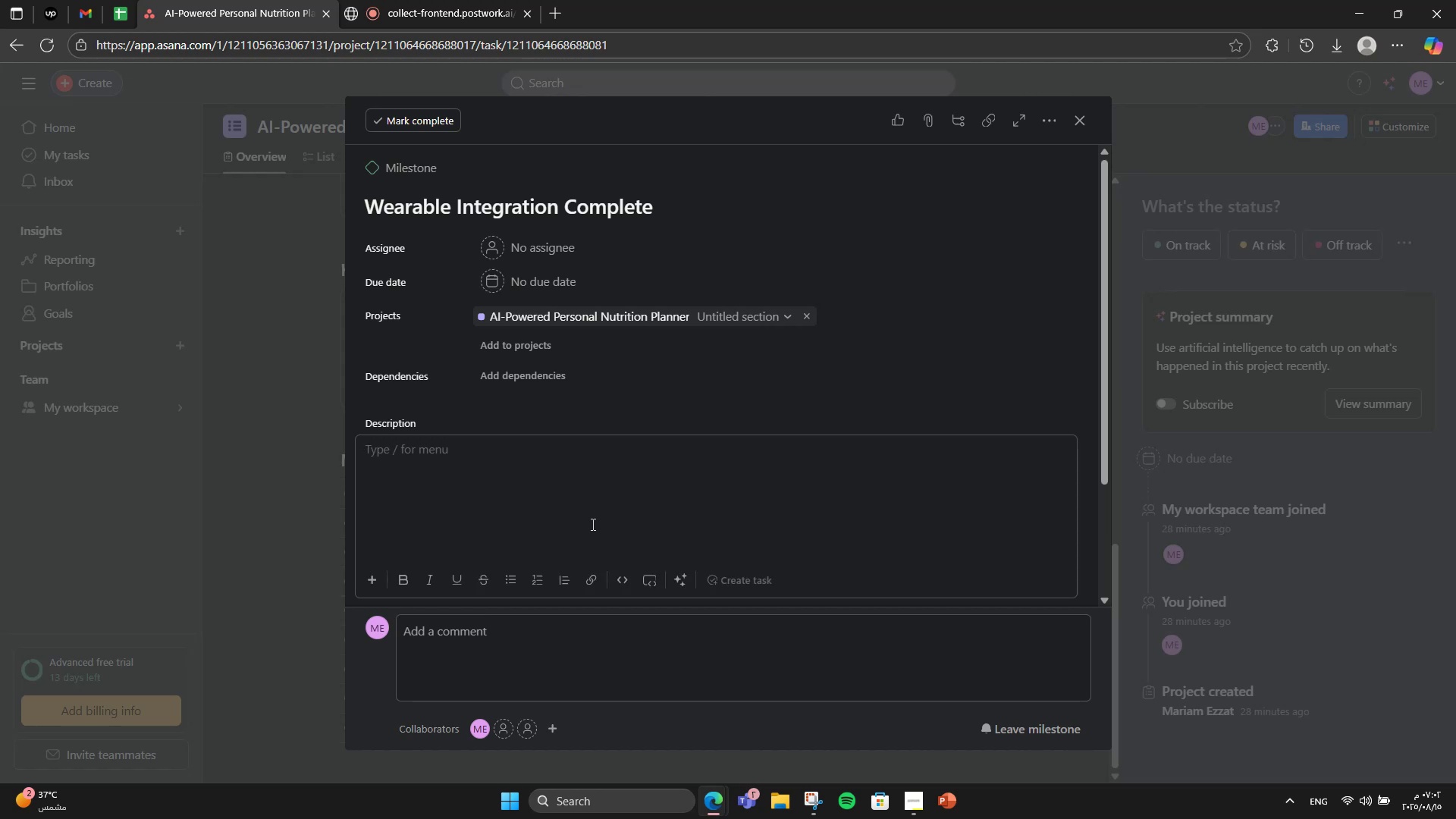 
type(Syncing hel=a)
key(Backspace)
key(Backspace)
key(Backspace)
type(alth data from major devices.)
 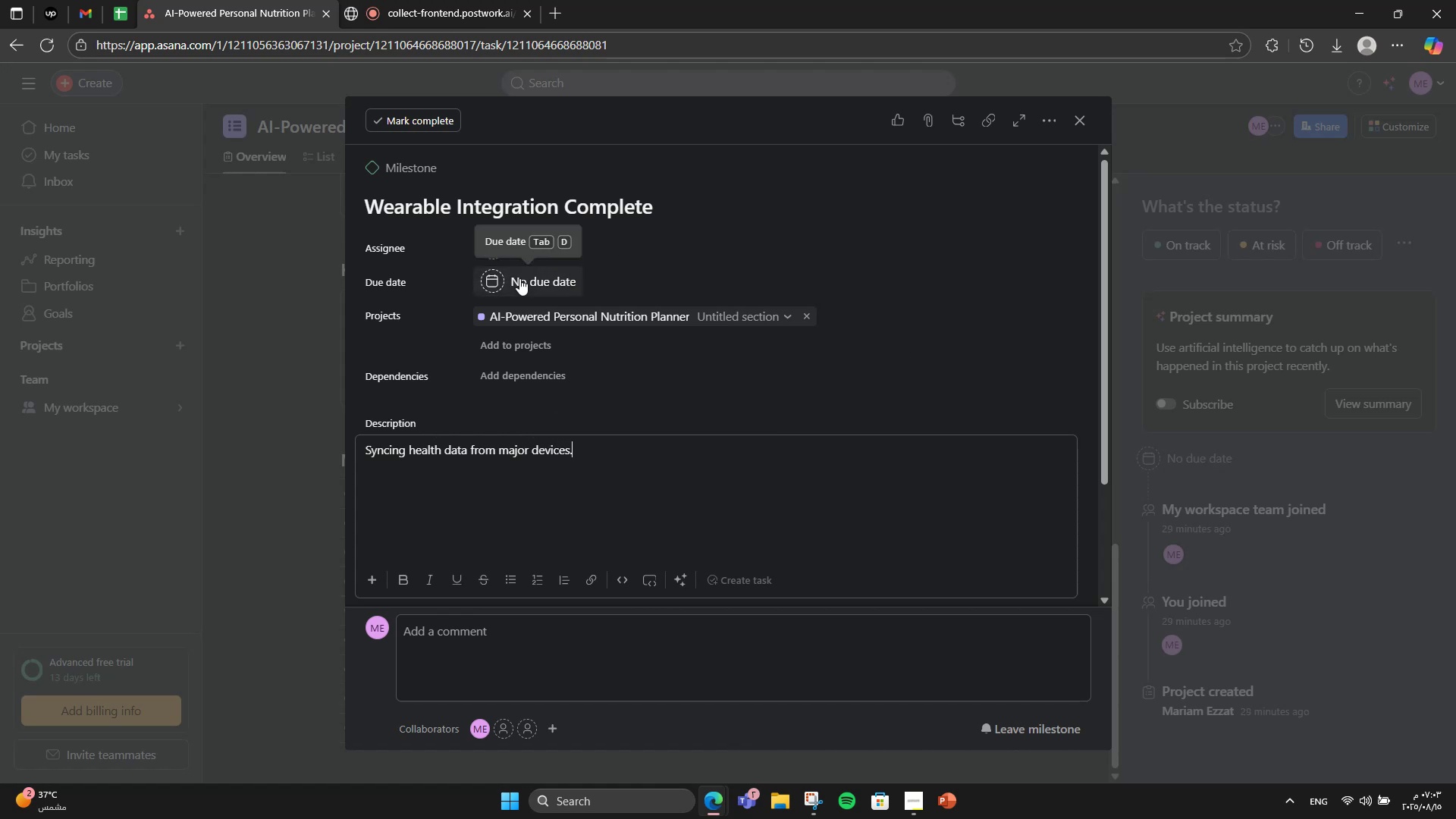 
left_click([519, 278])
 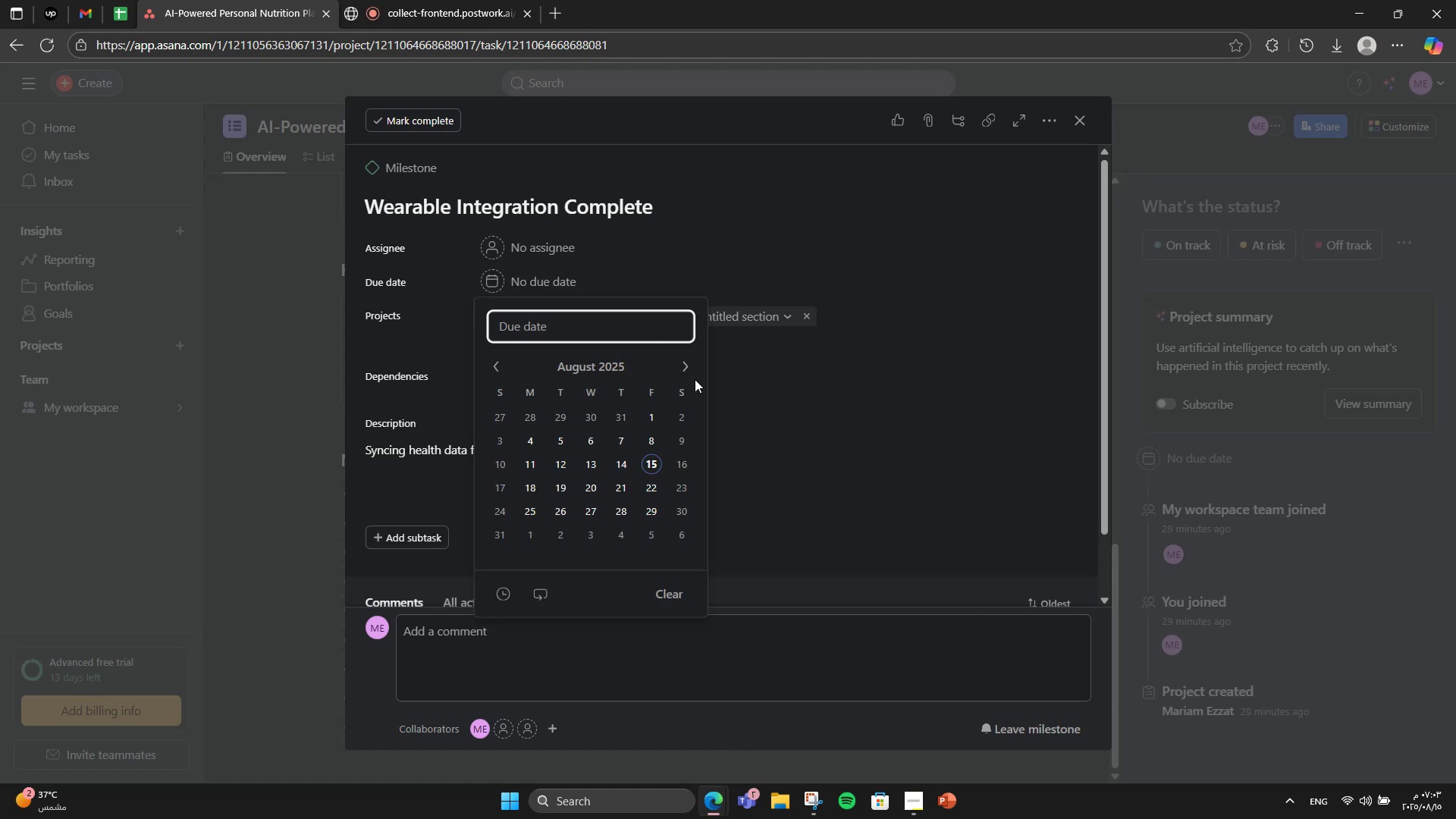 
double_click([694, 372])
 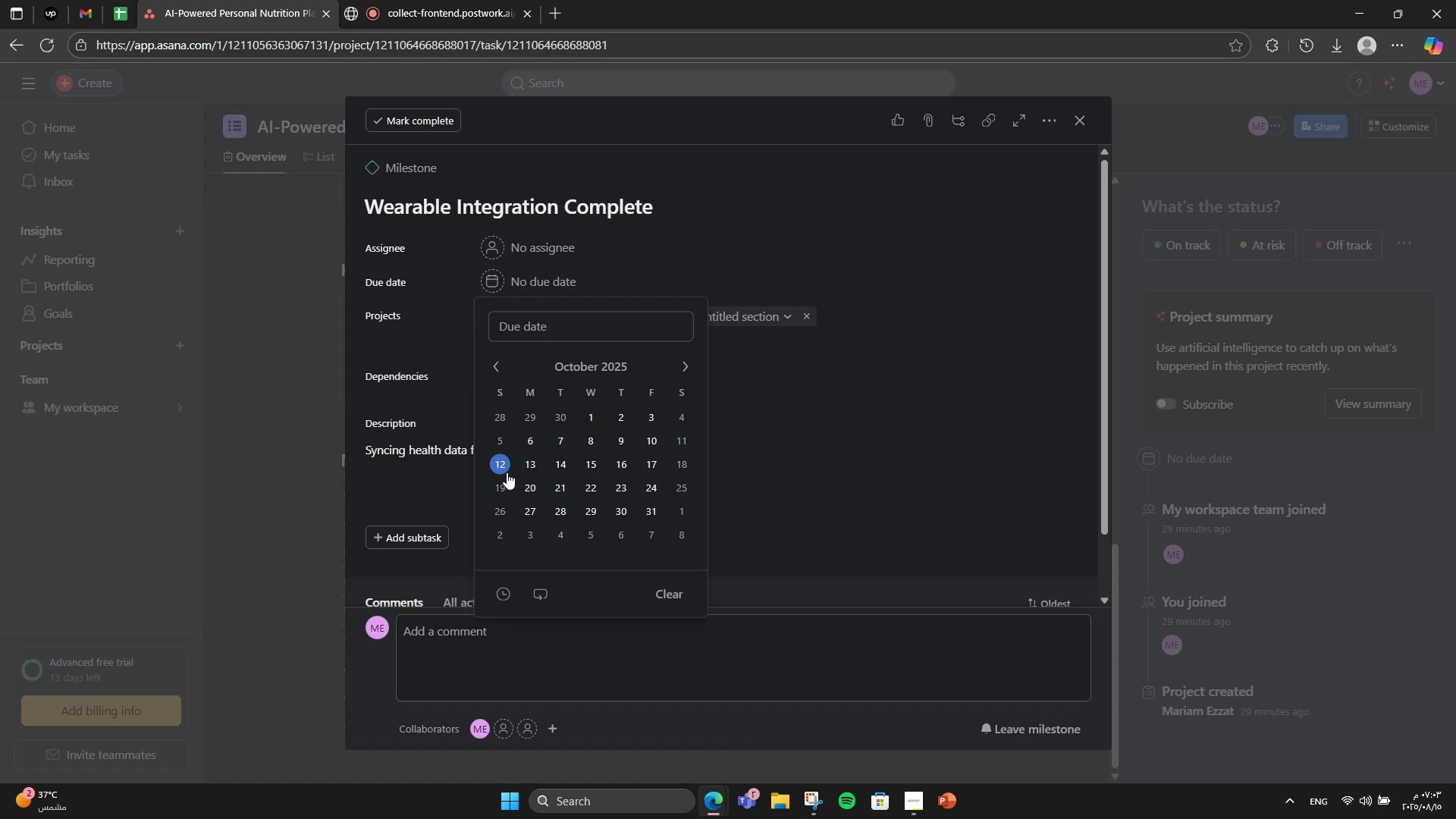 
double_click([1009, 356])
 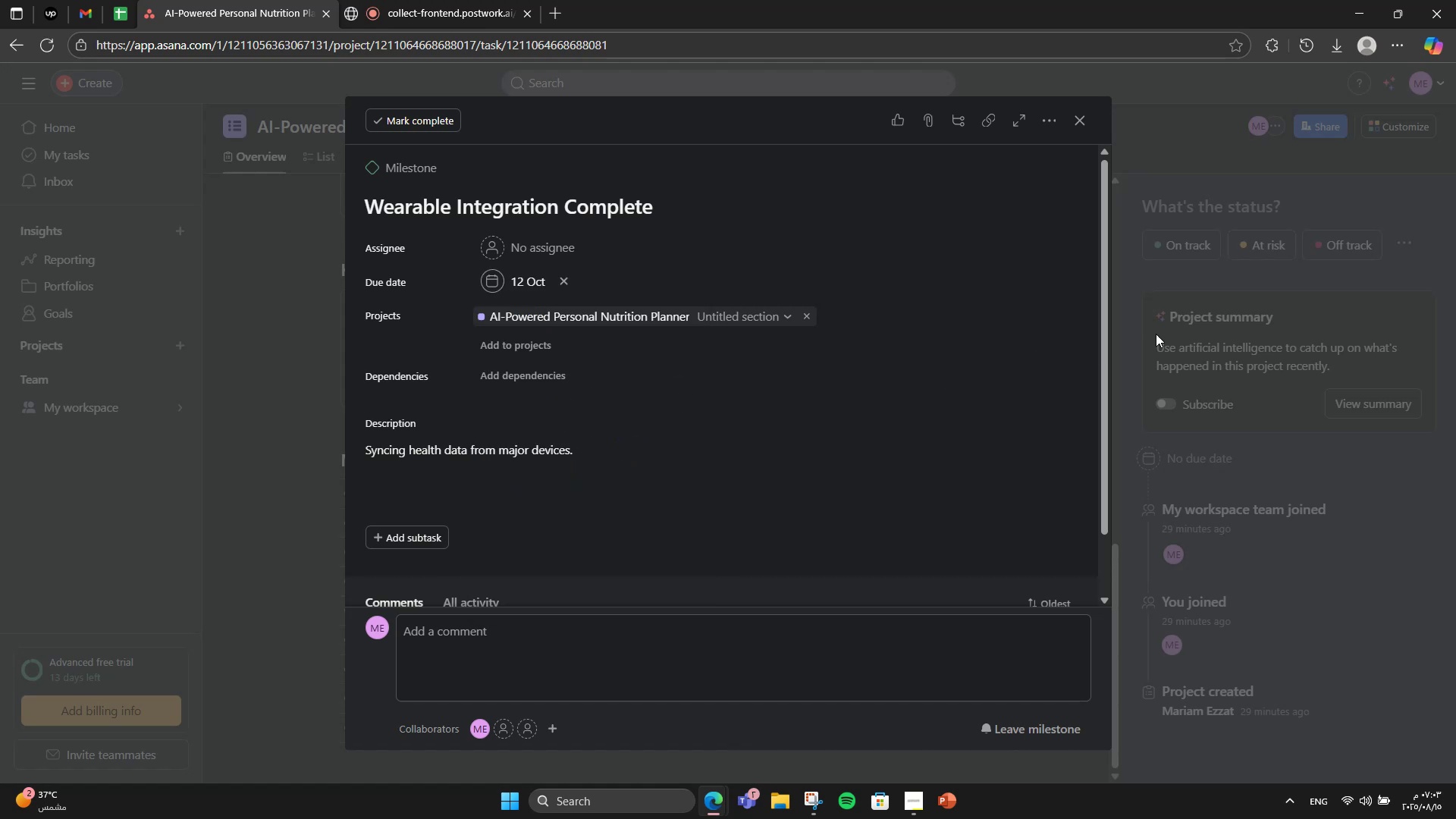 
left_click([1193, 315])
 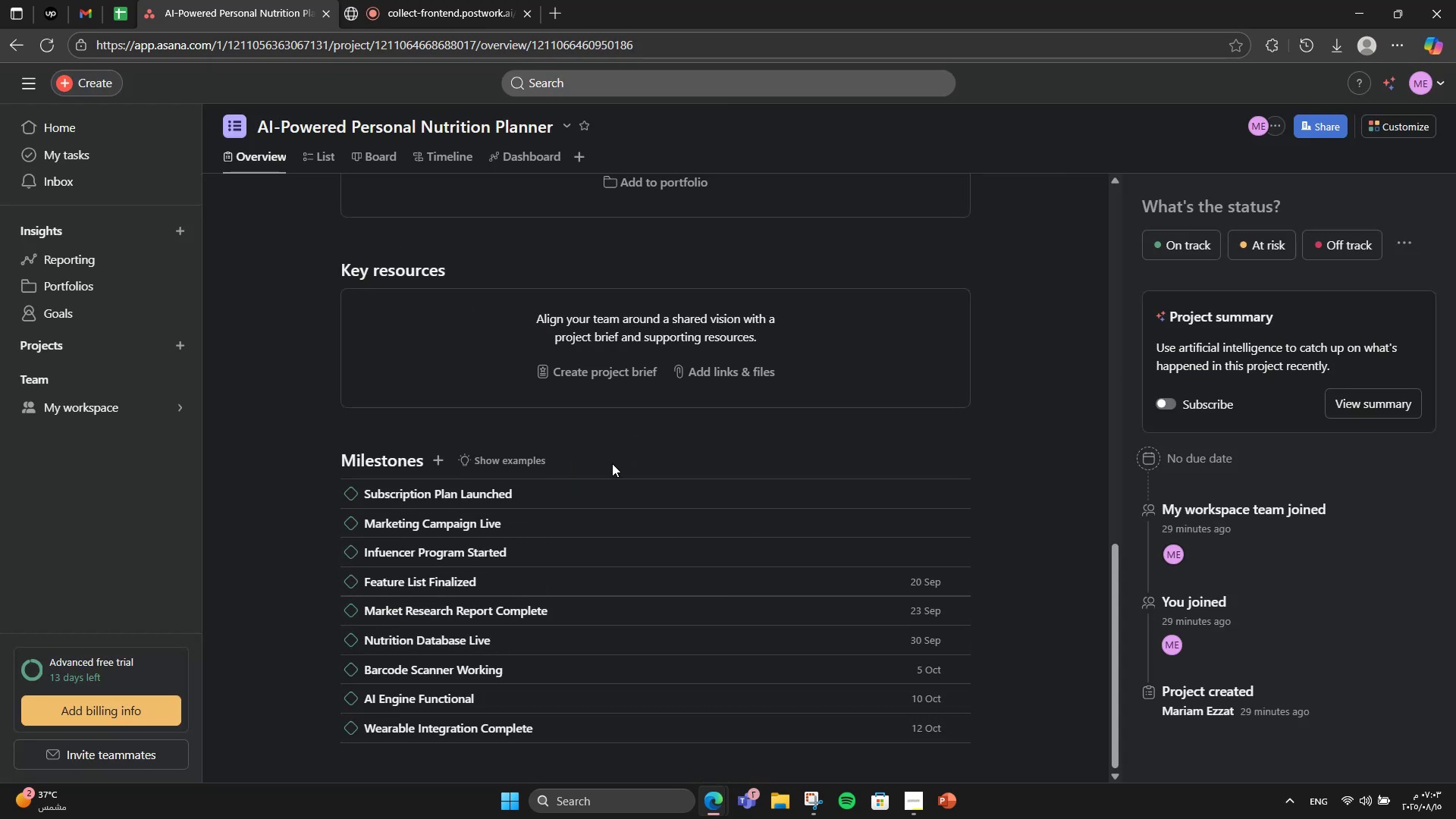 
wait(7.41)
 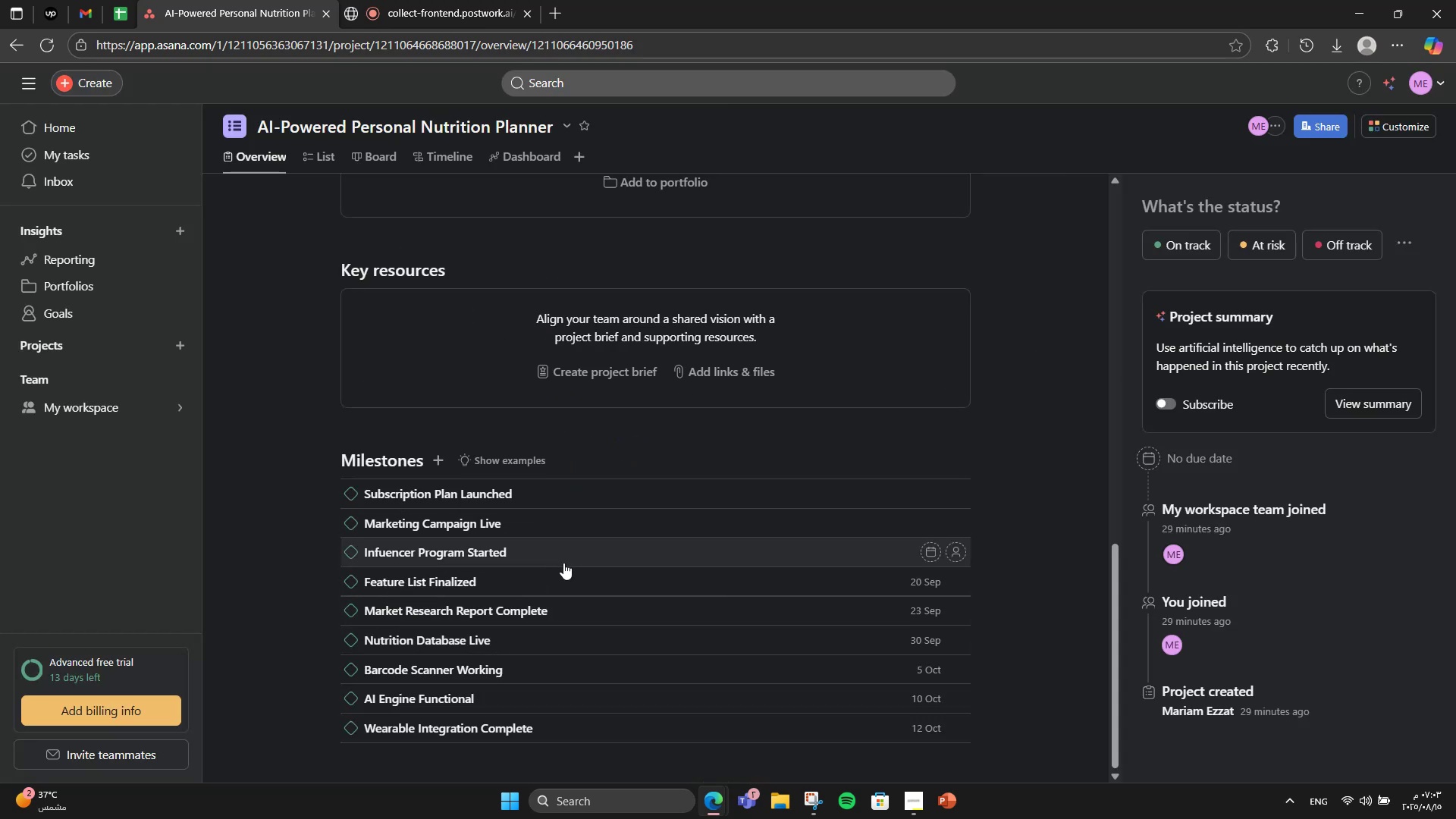 
left_click([455, 513])
 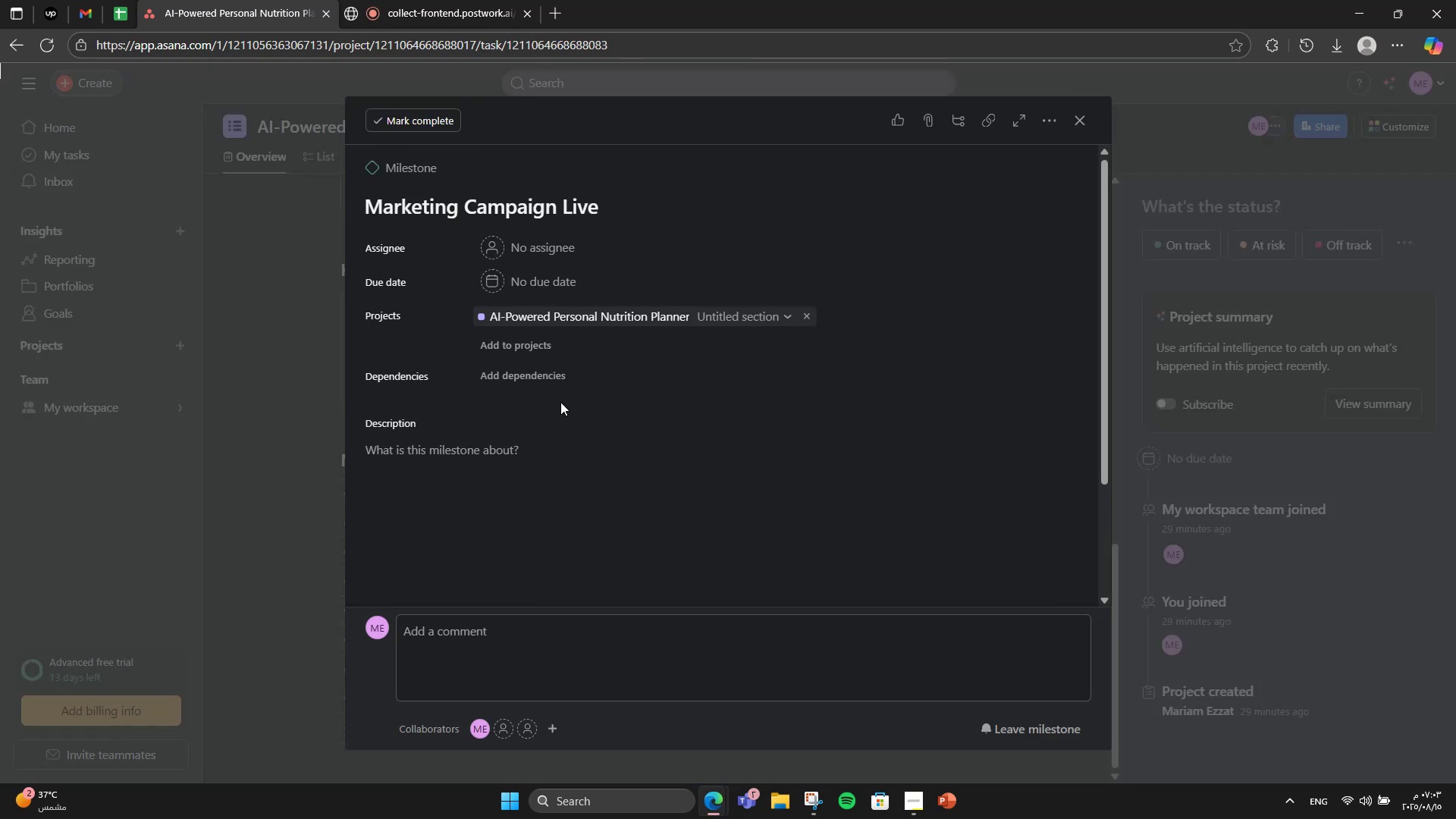 
left_click([540, 483])
 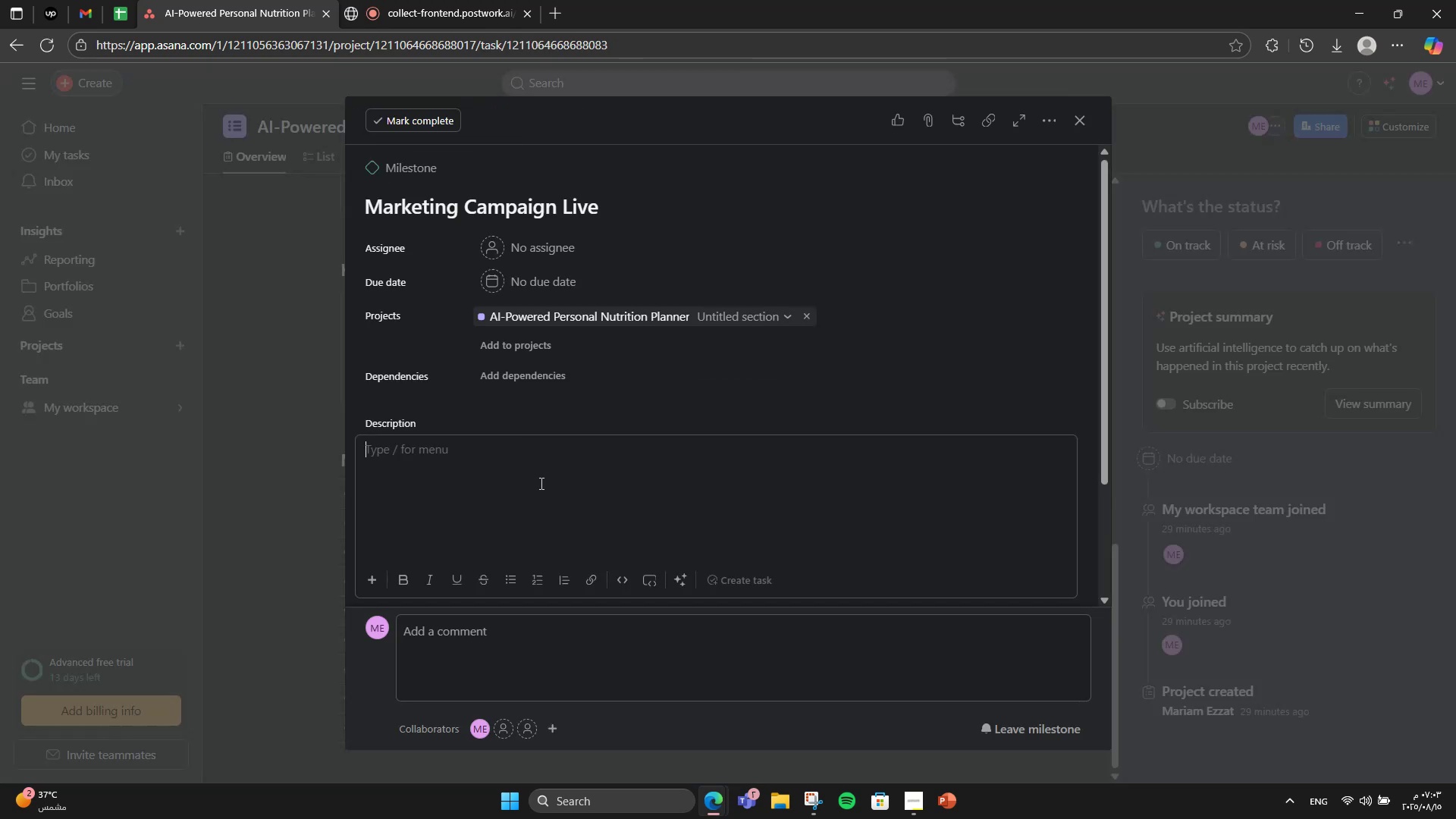 
type(First social ads running on target )
 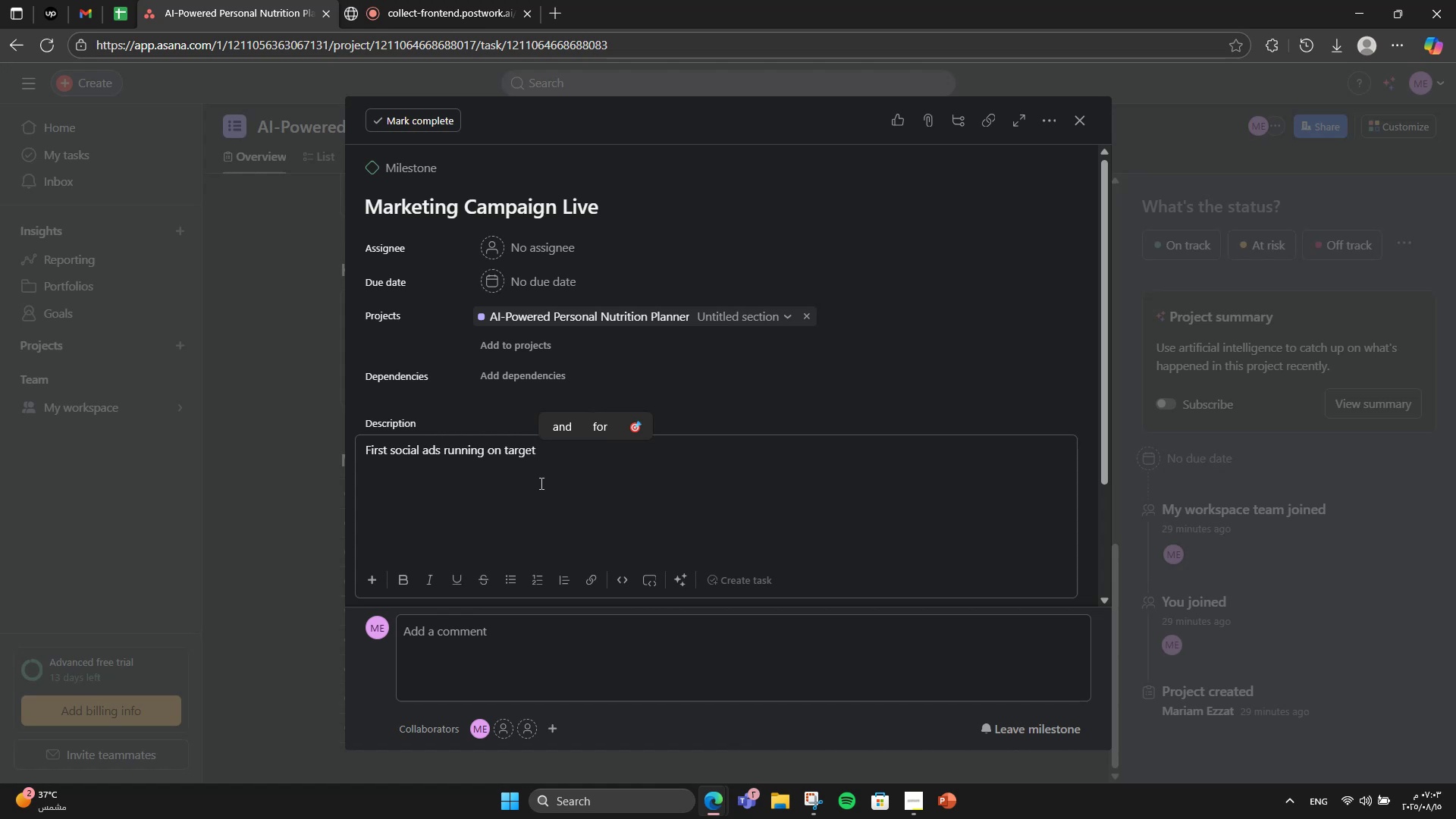 
wait(5.4)
 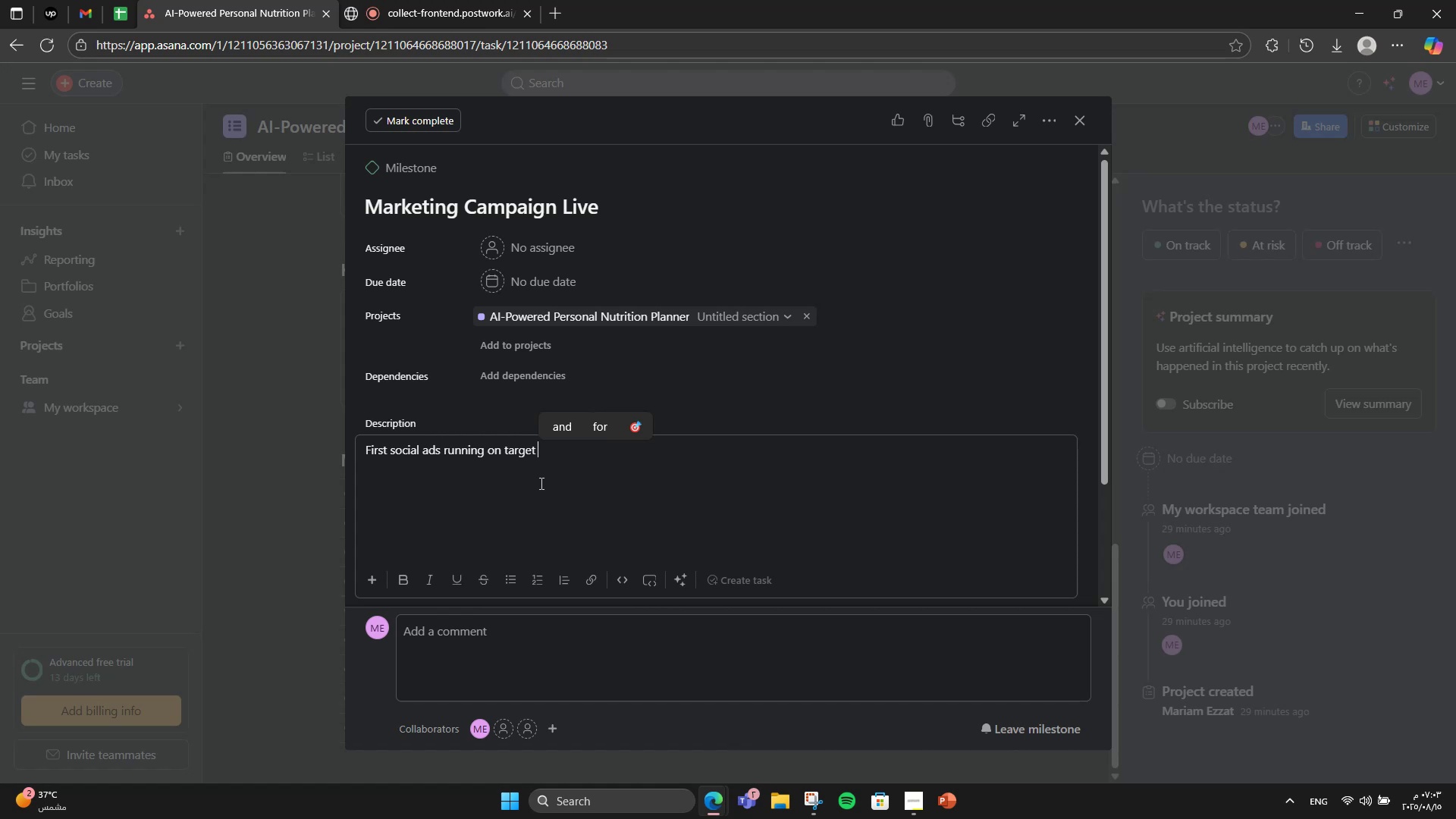 
type(pla[F11][F11]tforms)
 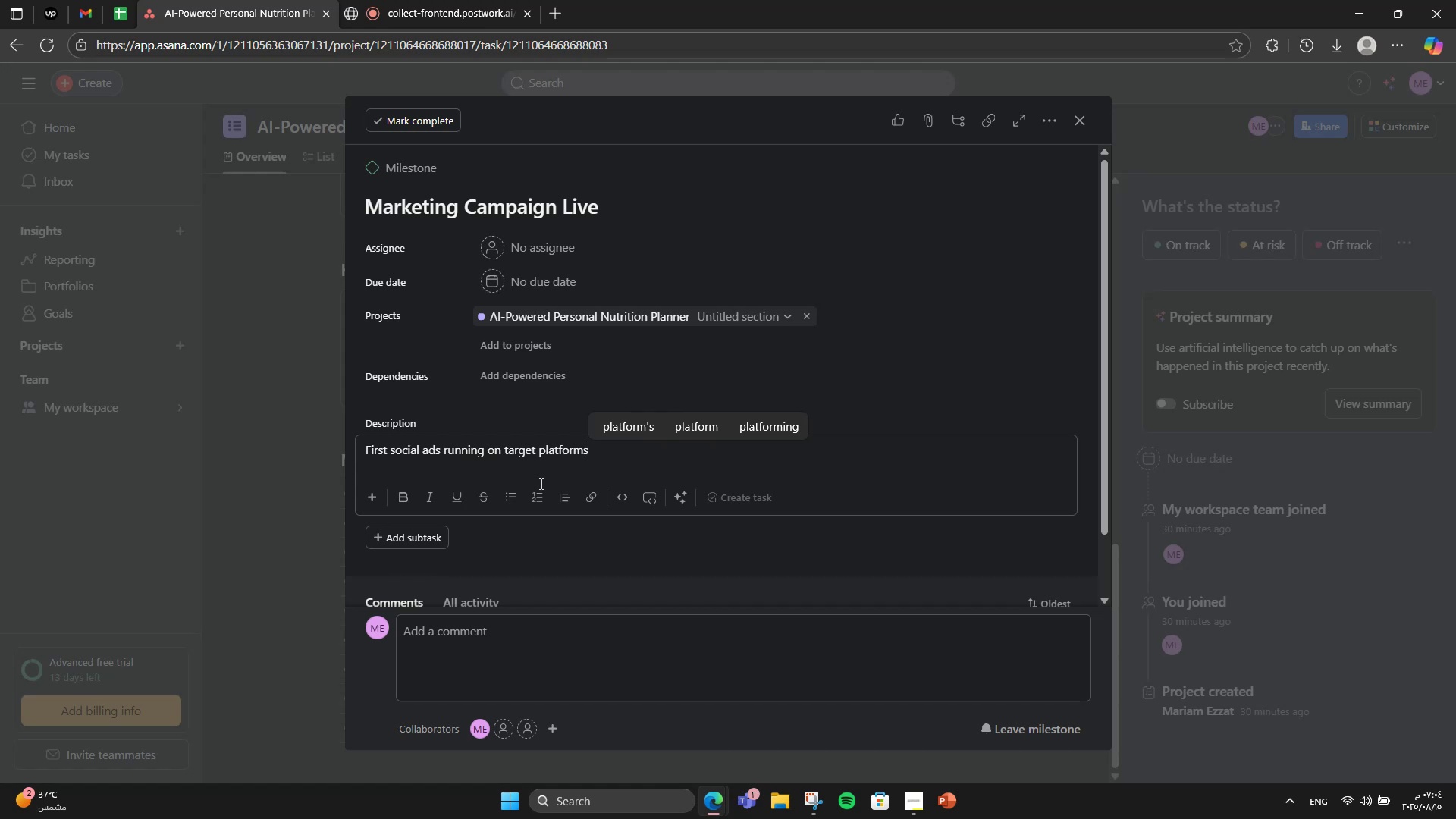 
key(Period)
 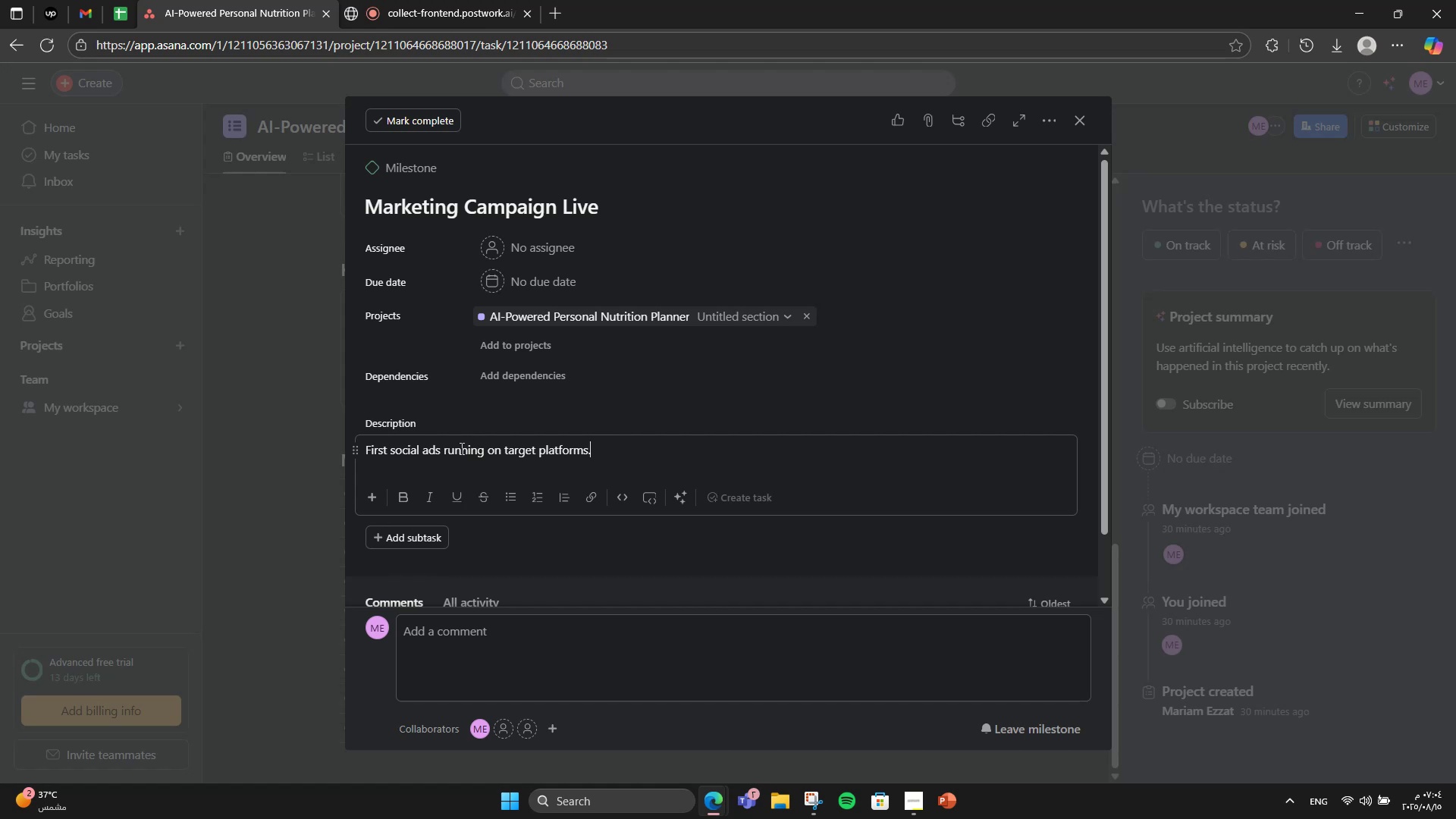 
wait(20.14)
 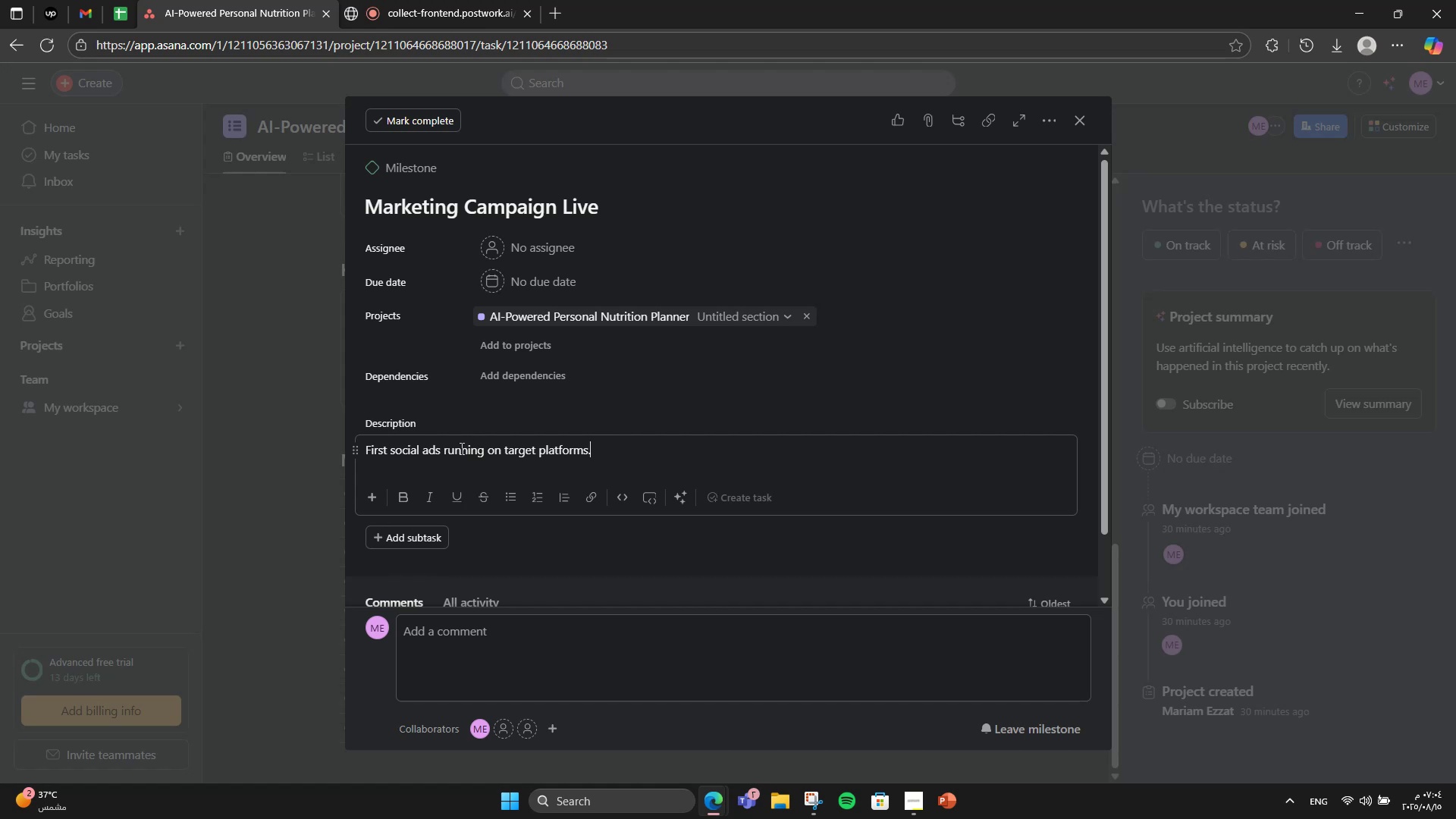 
left_click([487, 271])
 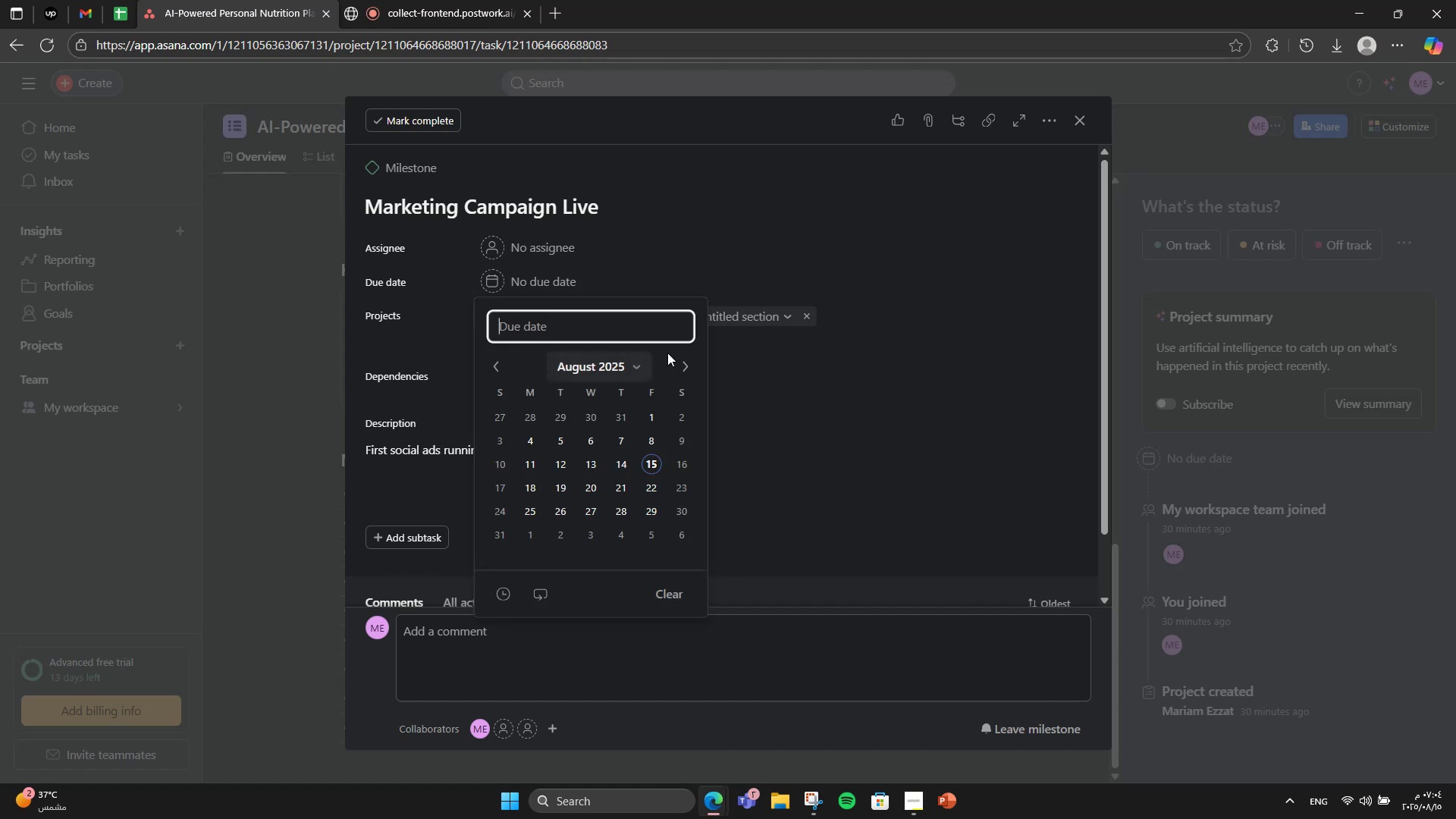 
double_click([687, 364])
 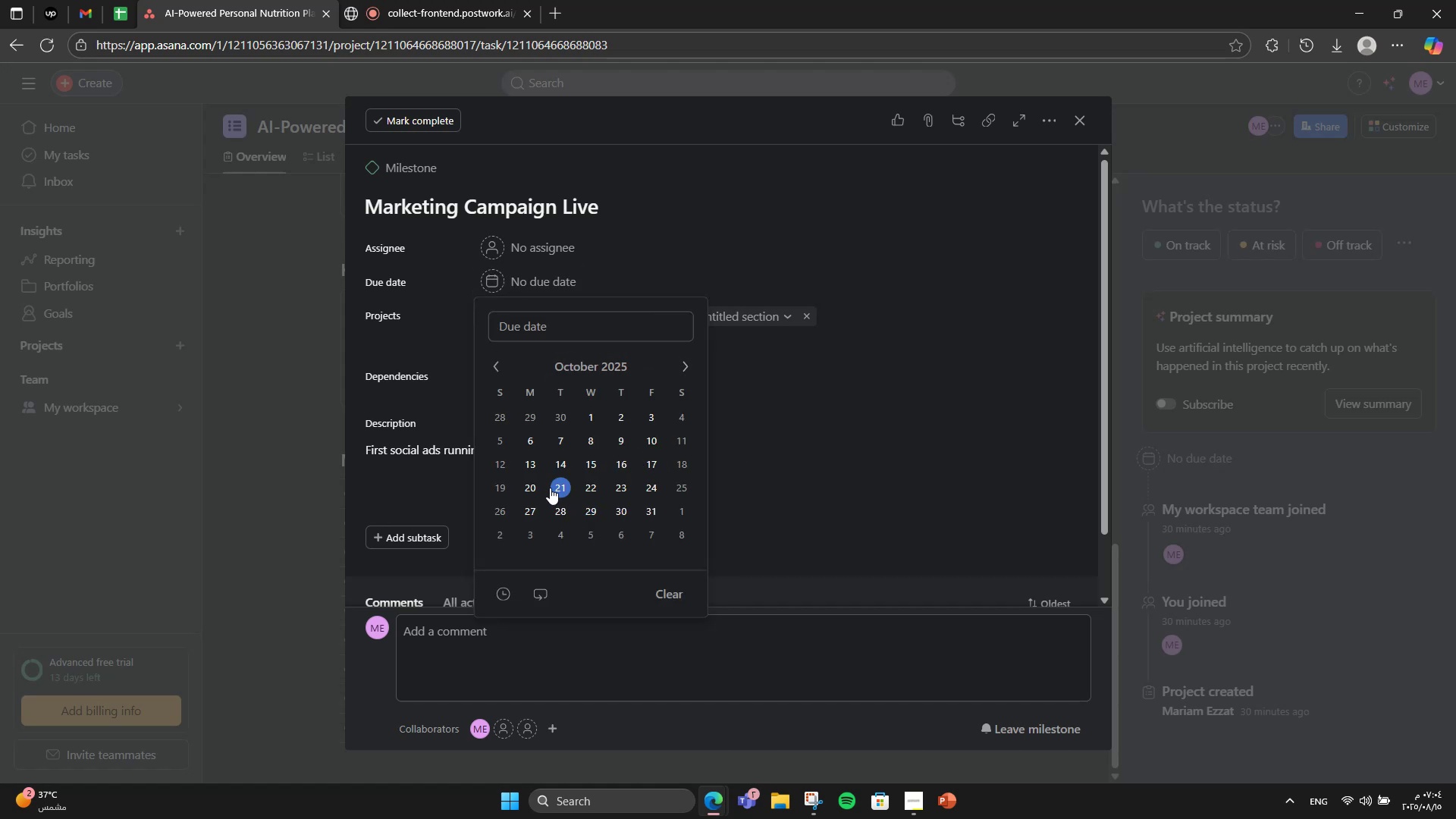 
left_click([591, 465])
 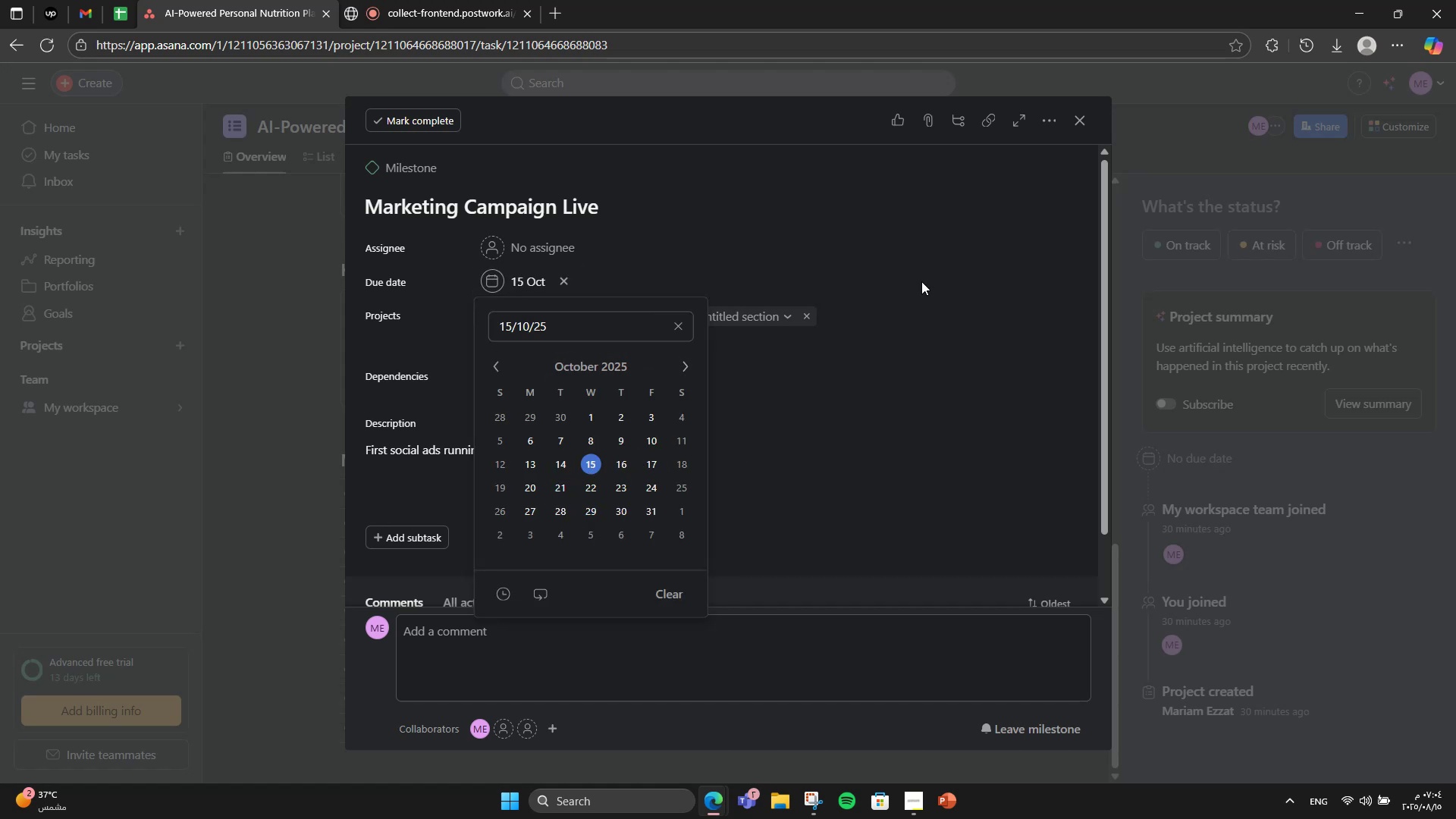 
double_click([925, 274])
 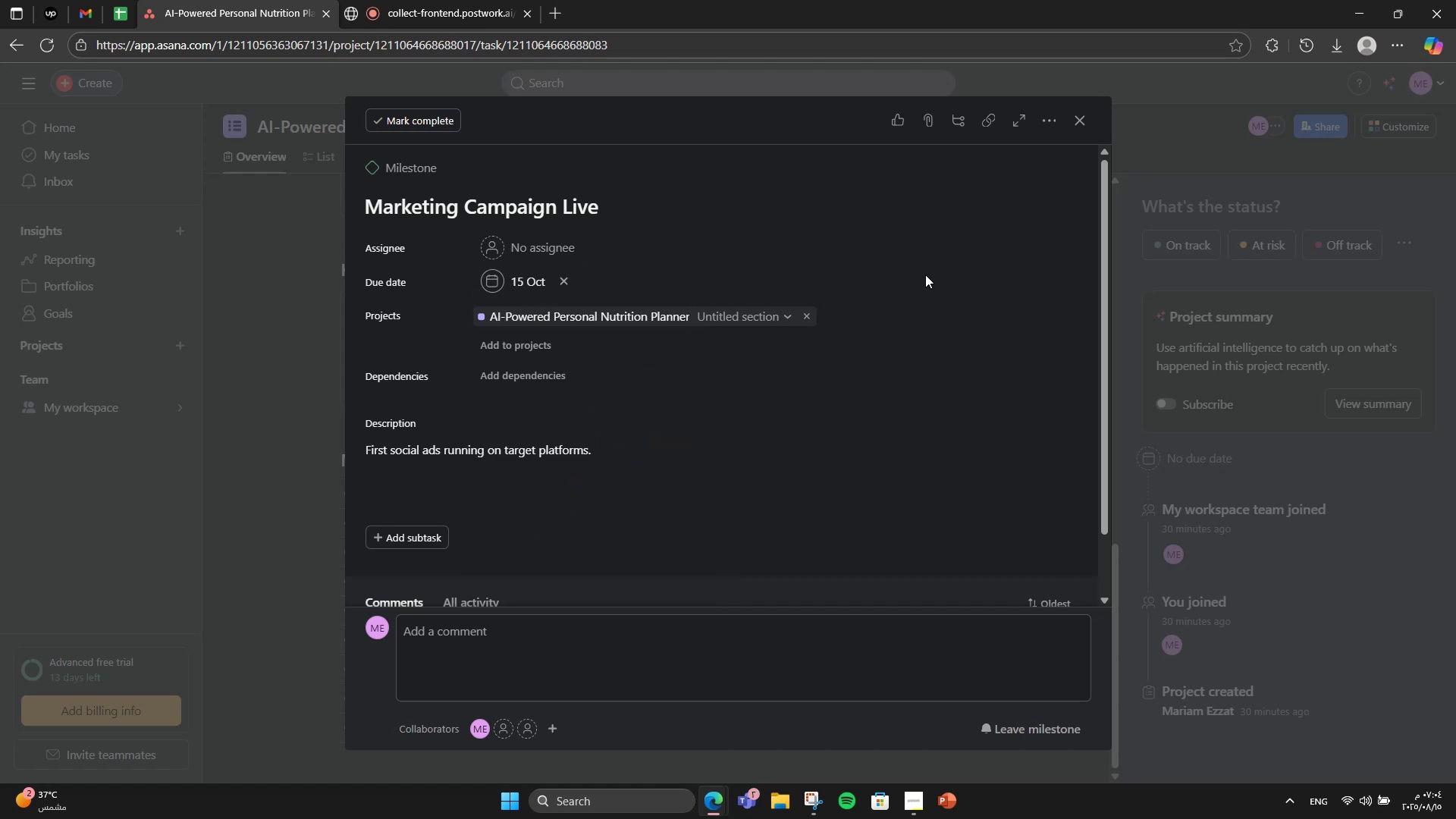 
scroll: coordinate [860, 391], scroll_direction: down, amount: 2.0
 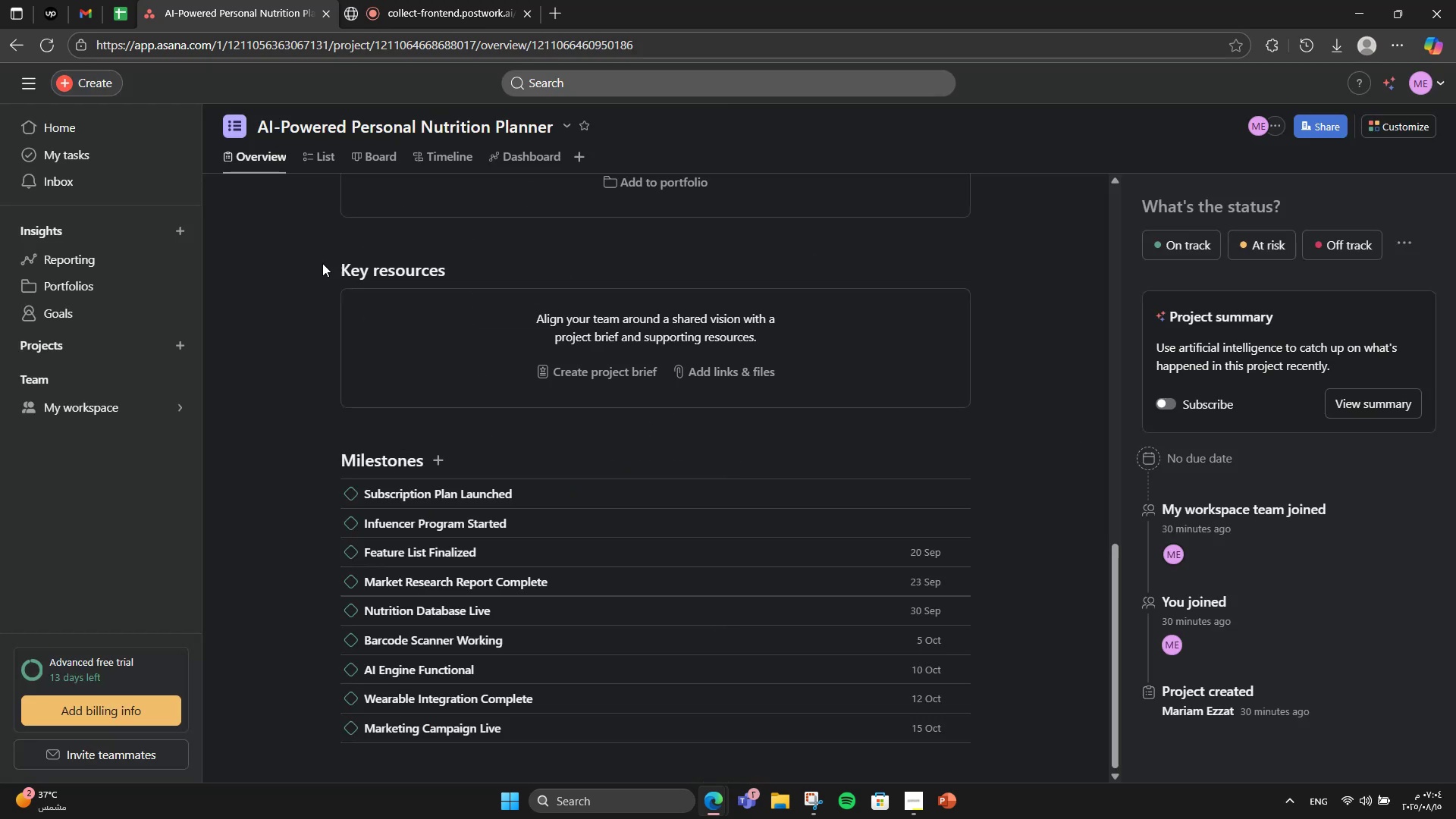 